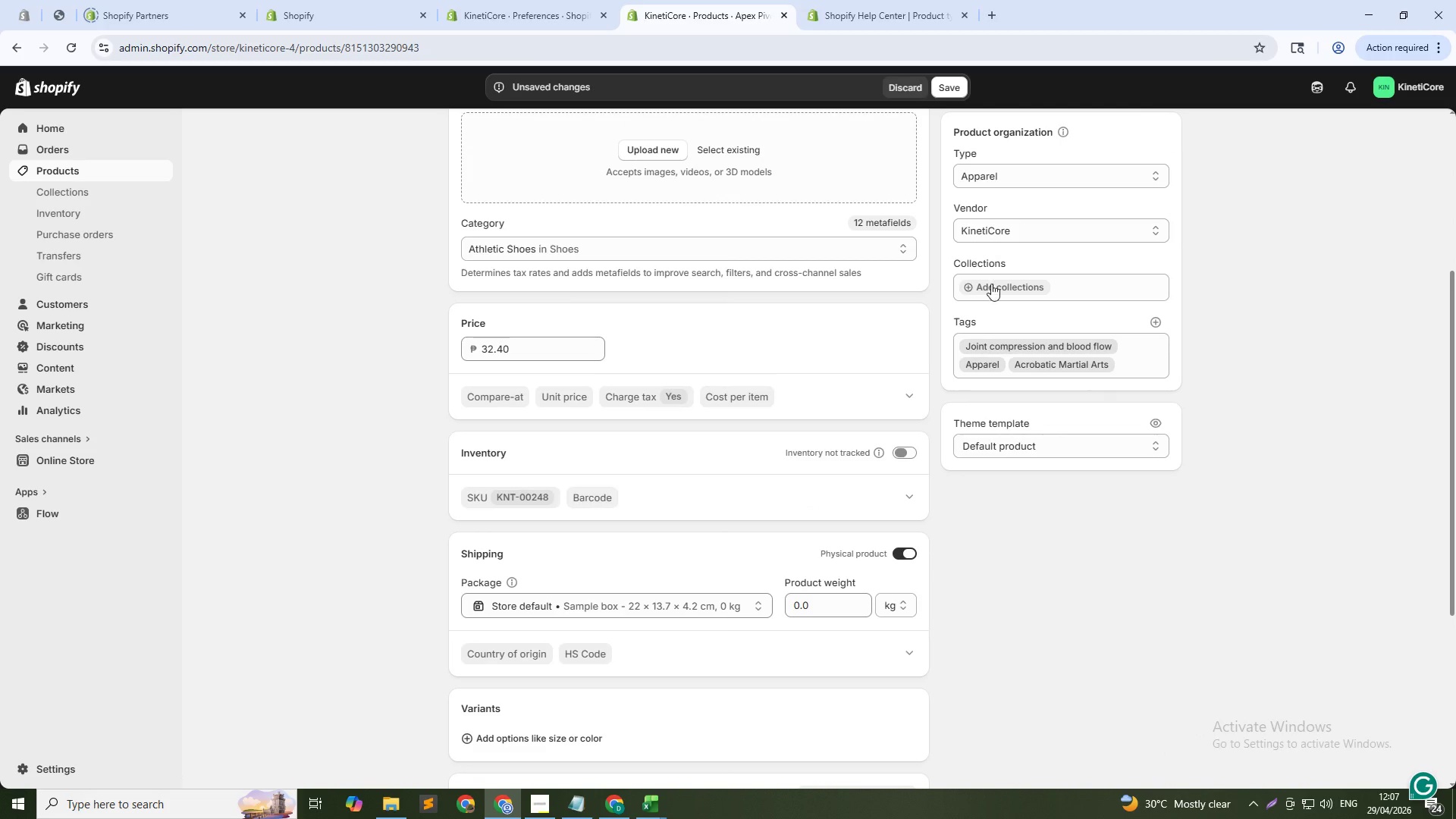 
left_click([990, 290])
 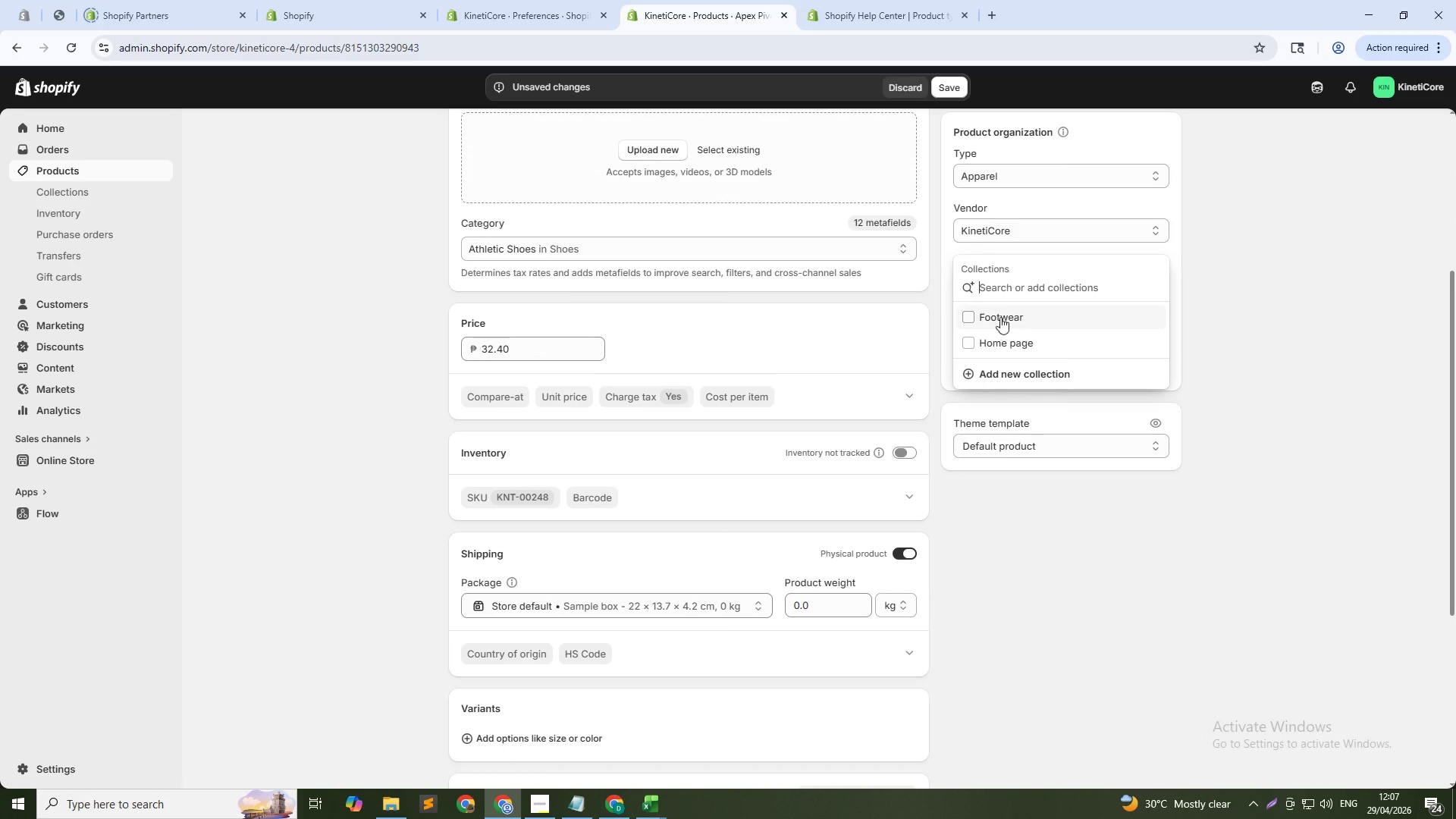 
left_click([1001, 312])
 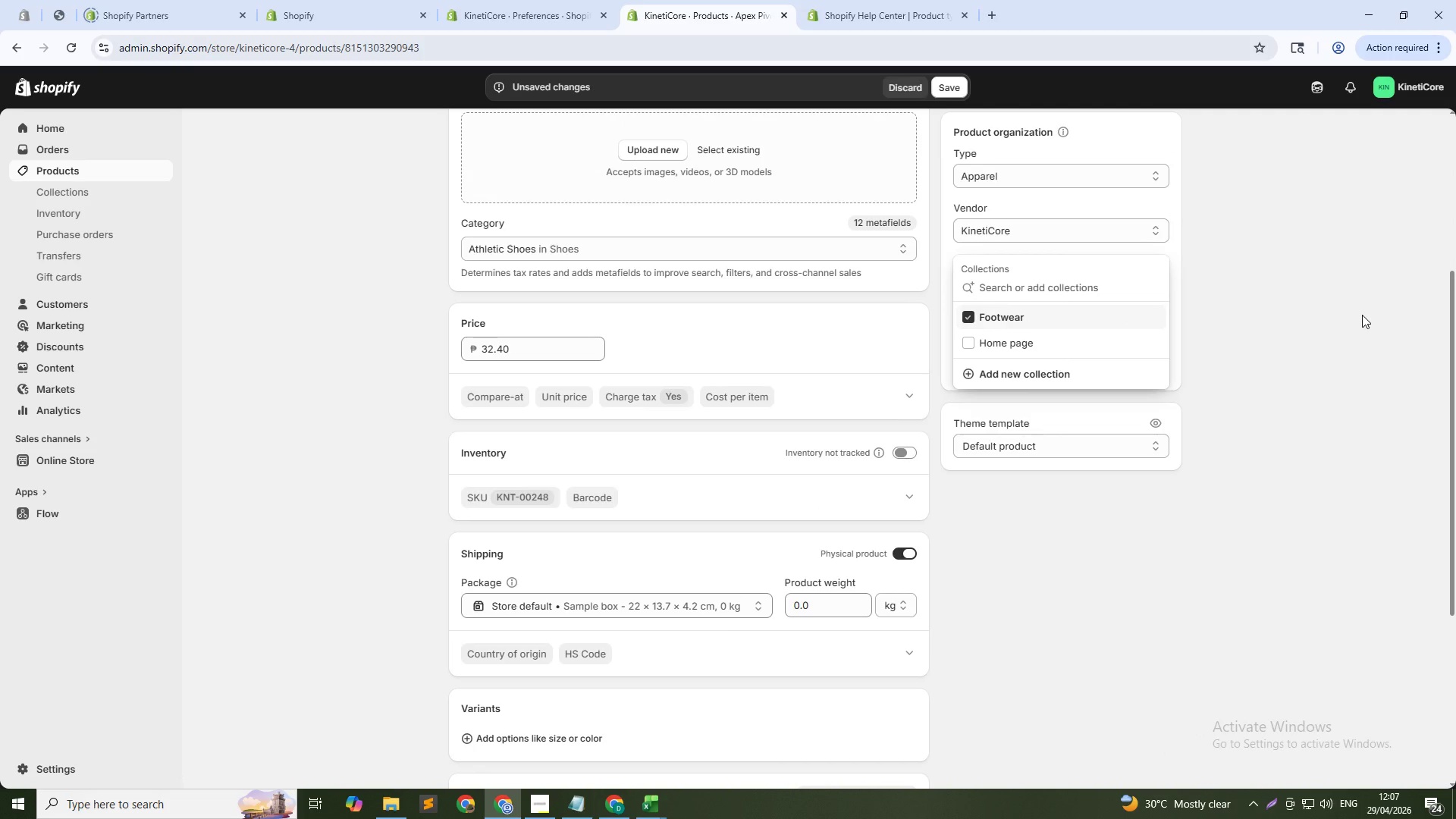 
left_click([1362, 315])
 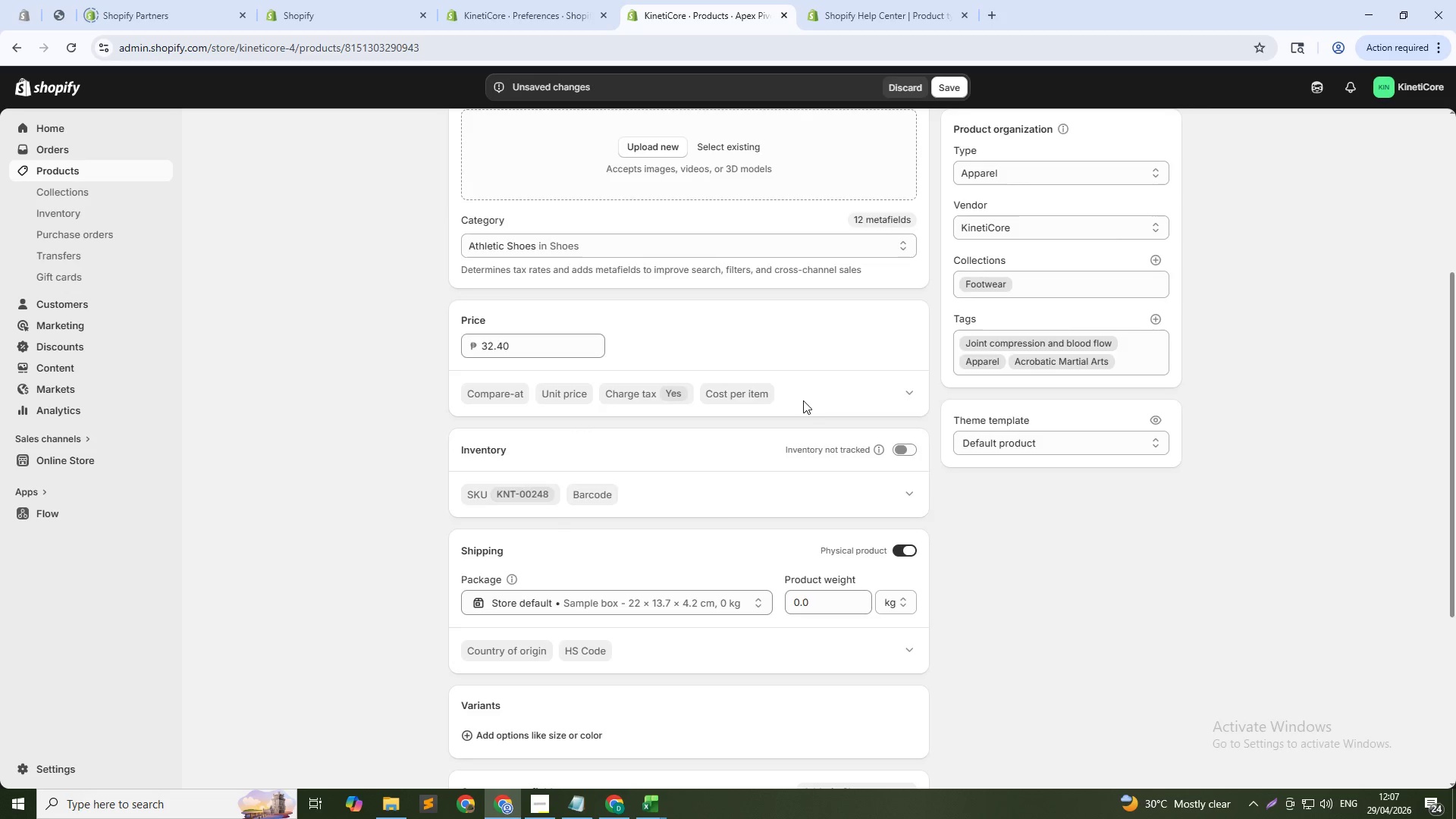 
scroll: coordinate [805, 394], scroll_direction: down, amount: 13.0
 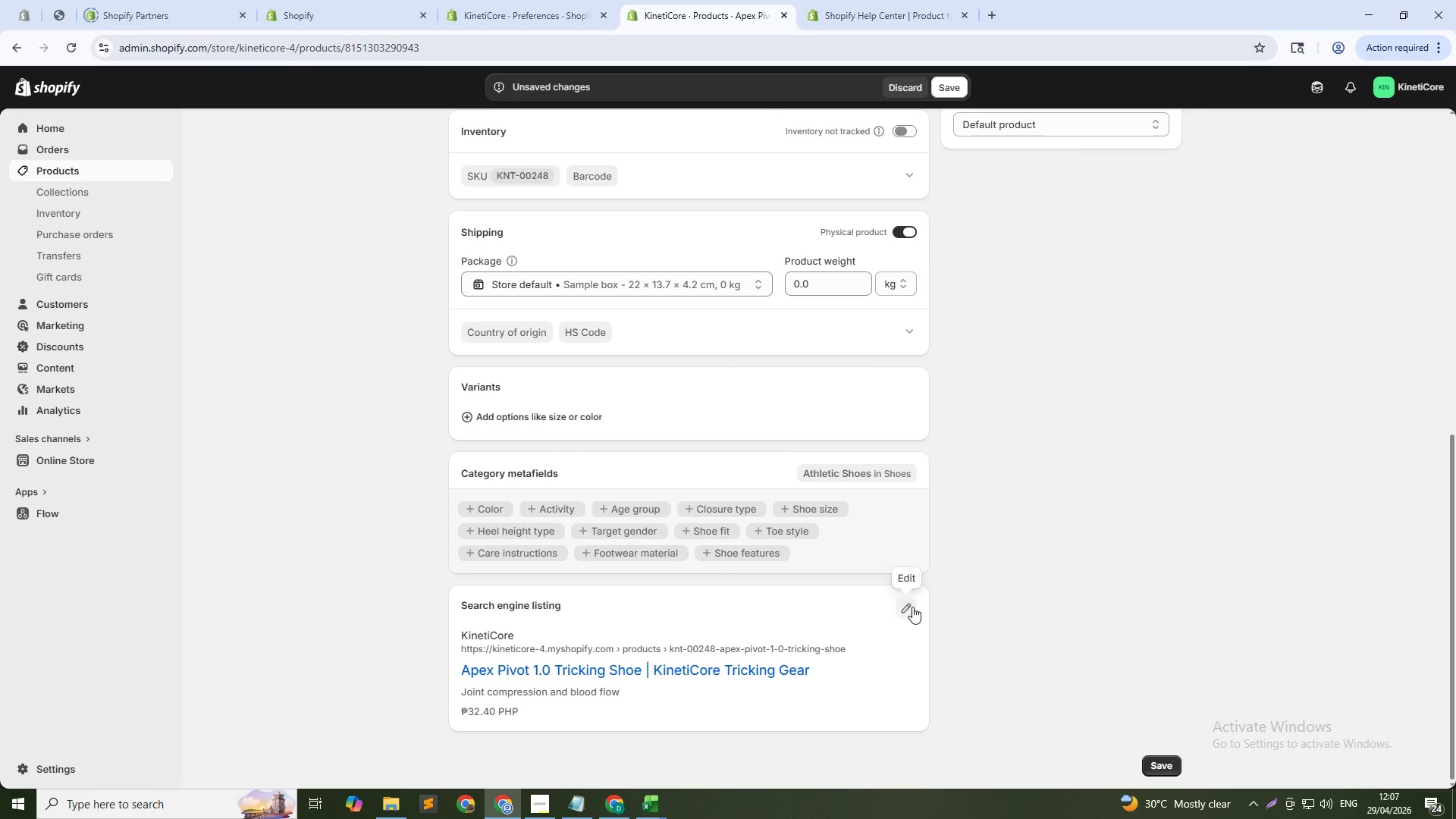 
left_click([912, 609])
 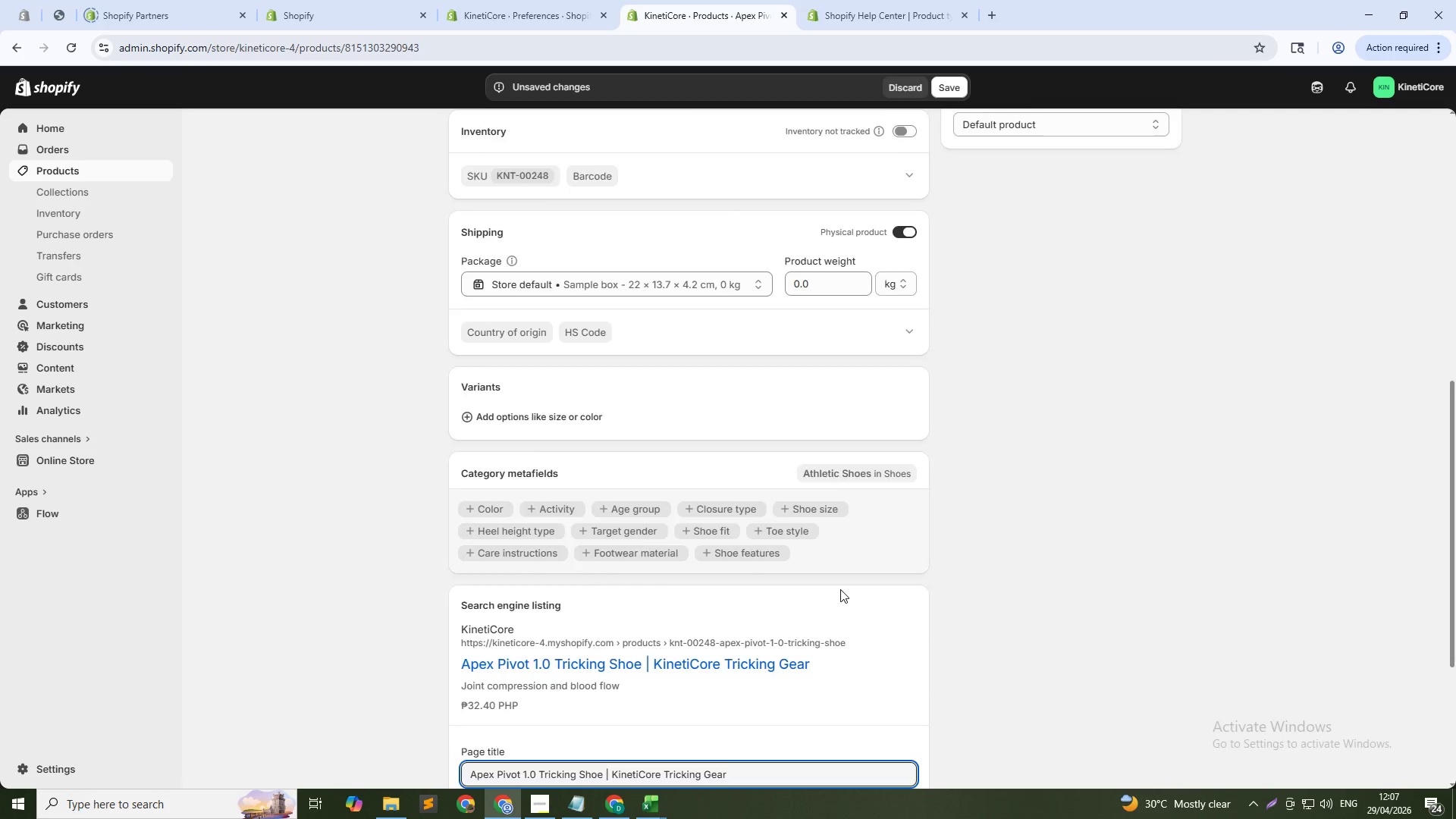 
scroll: coordinate [639, 543], scroll_direction: down, amount: 3.0
 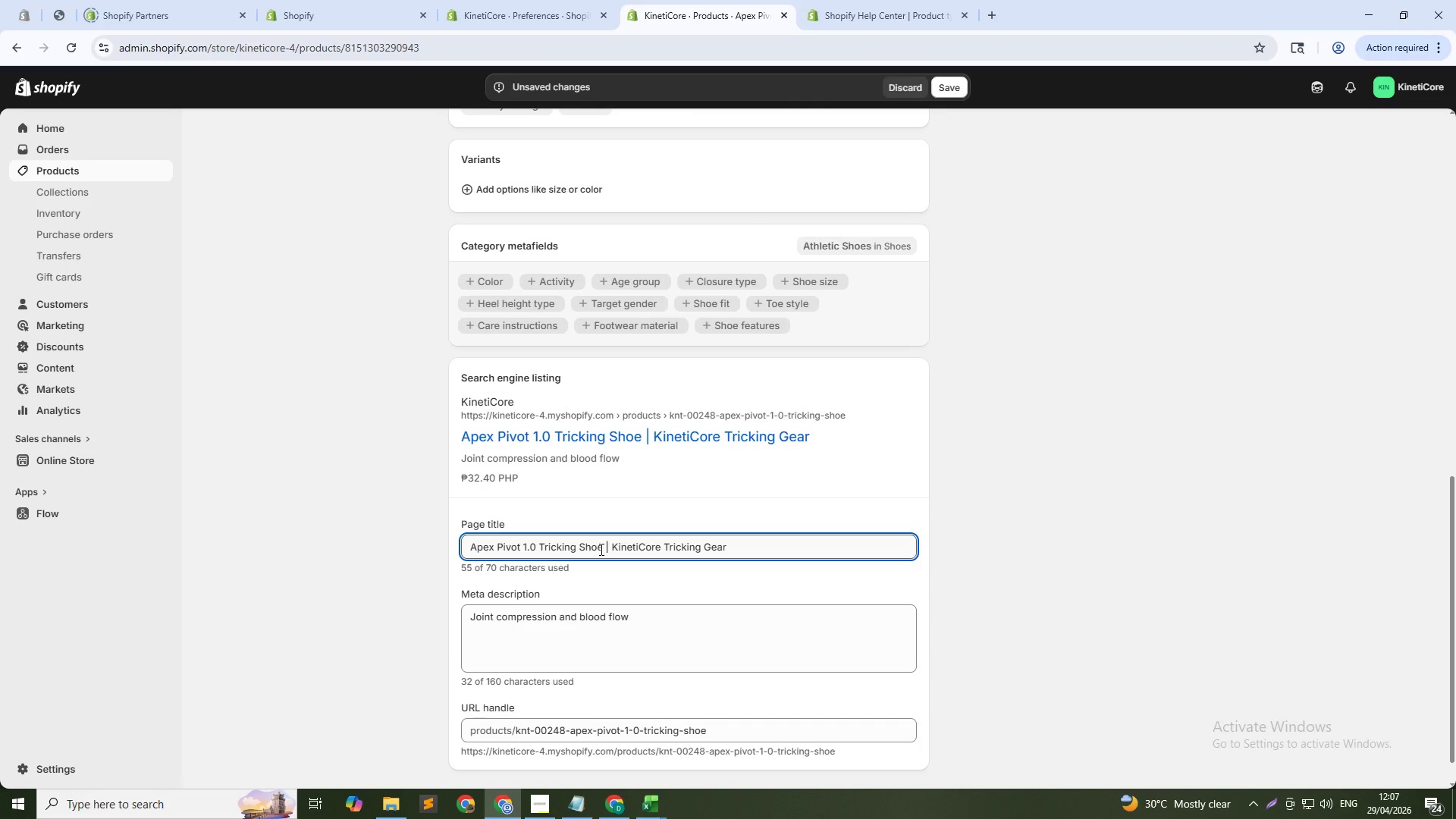 
left_click_drag(start_coordinate=[601, 549], to_coordinate=[1096, 524])
 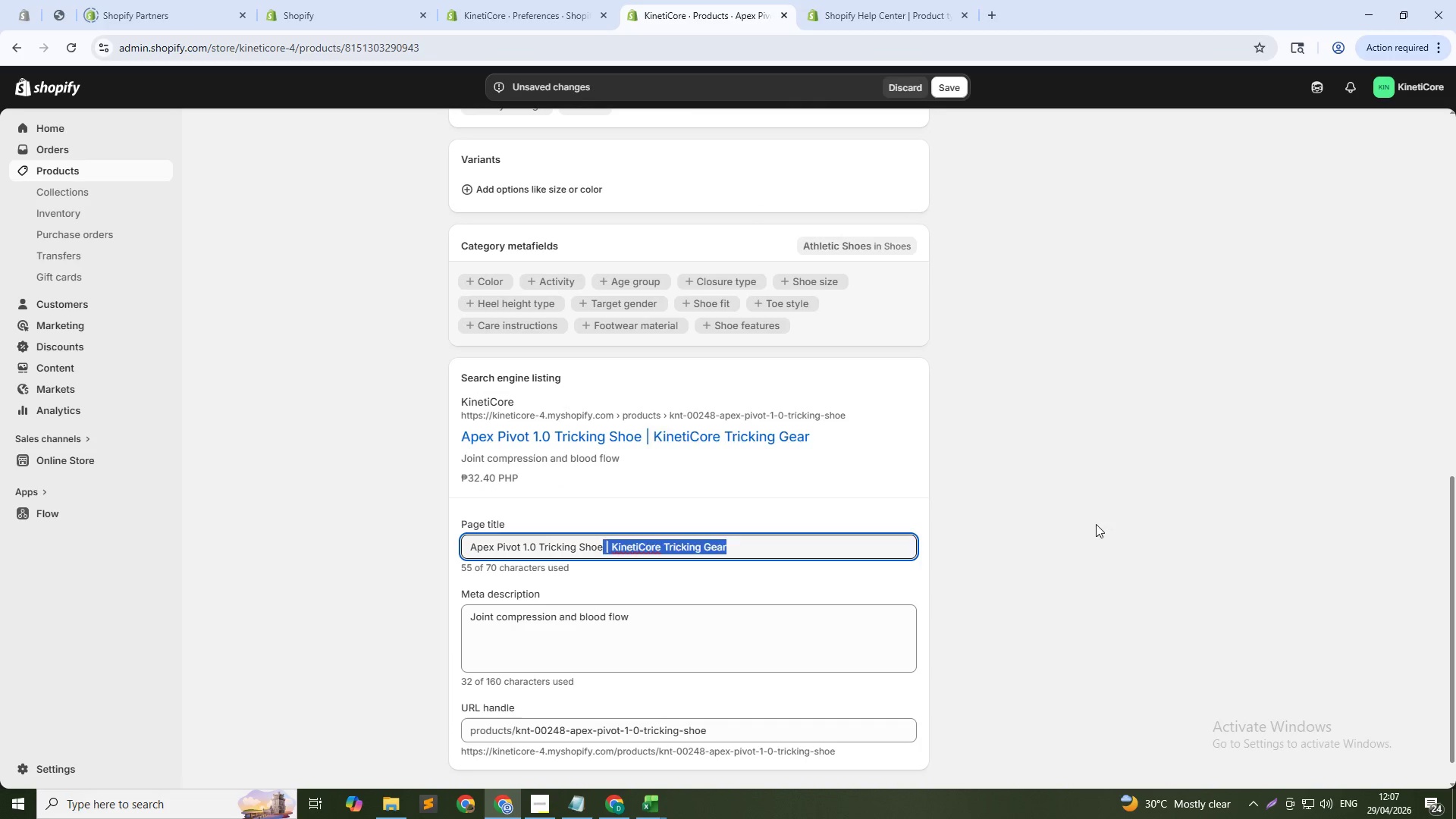 
key(Backspace)
 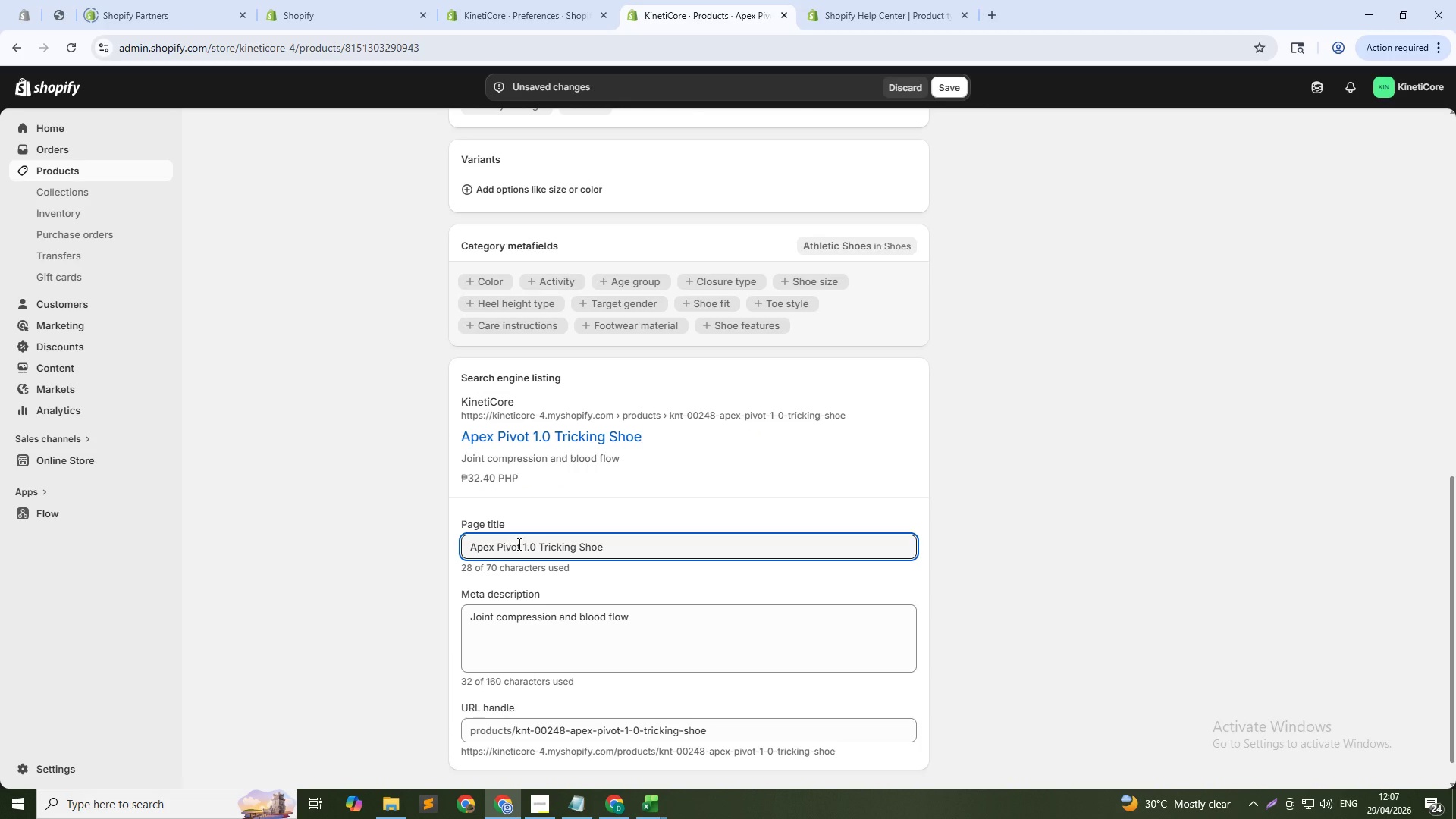 
left_click([541, 551])
 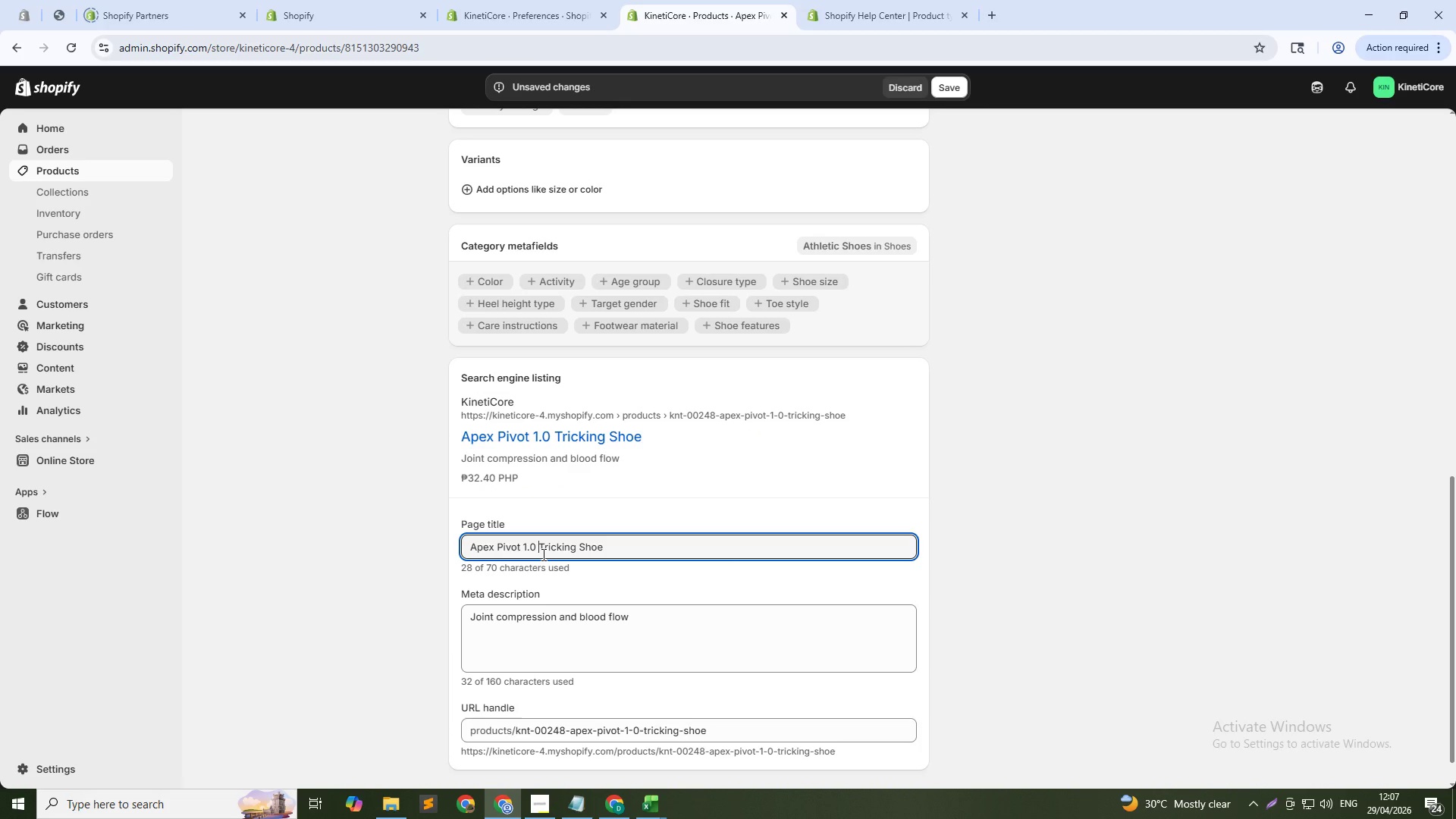 
type(jUNI)
key(Backspace)
key(Backspace)
key(Backspace)
key(Backspace)
type(Junior )
 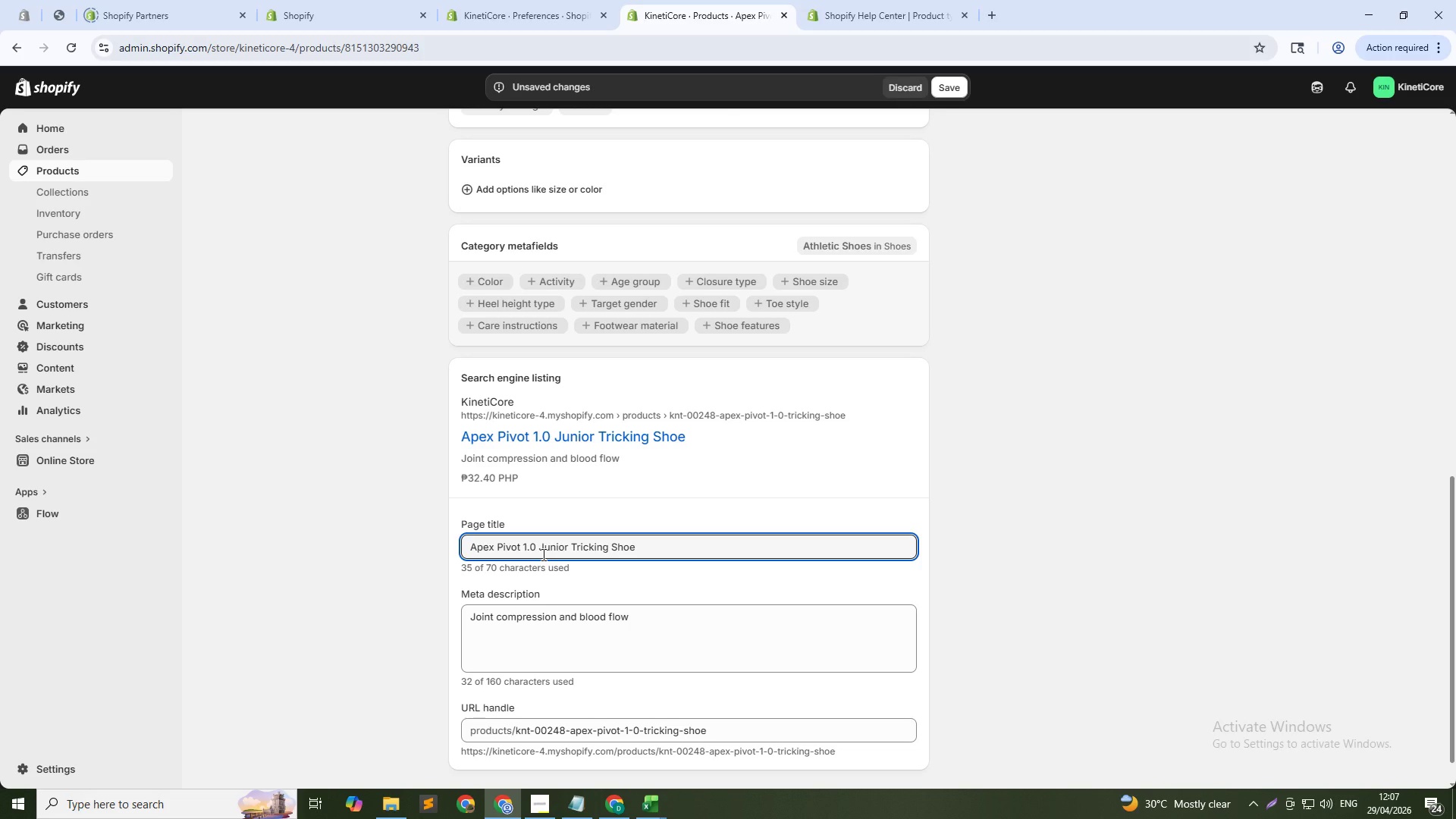 
scroll: coordinate [542, 554], scroll_direction: down, amount: 1.0
 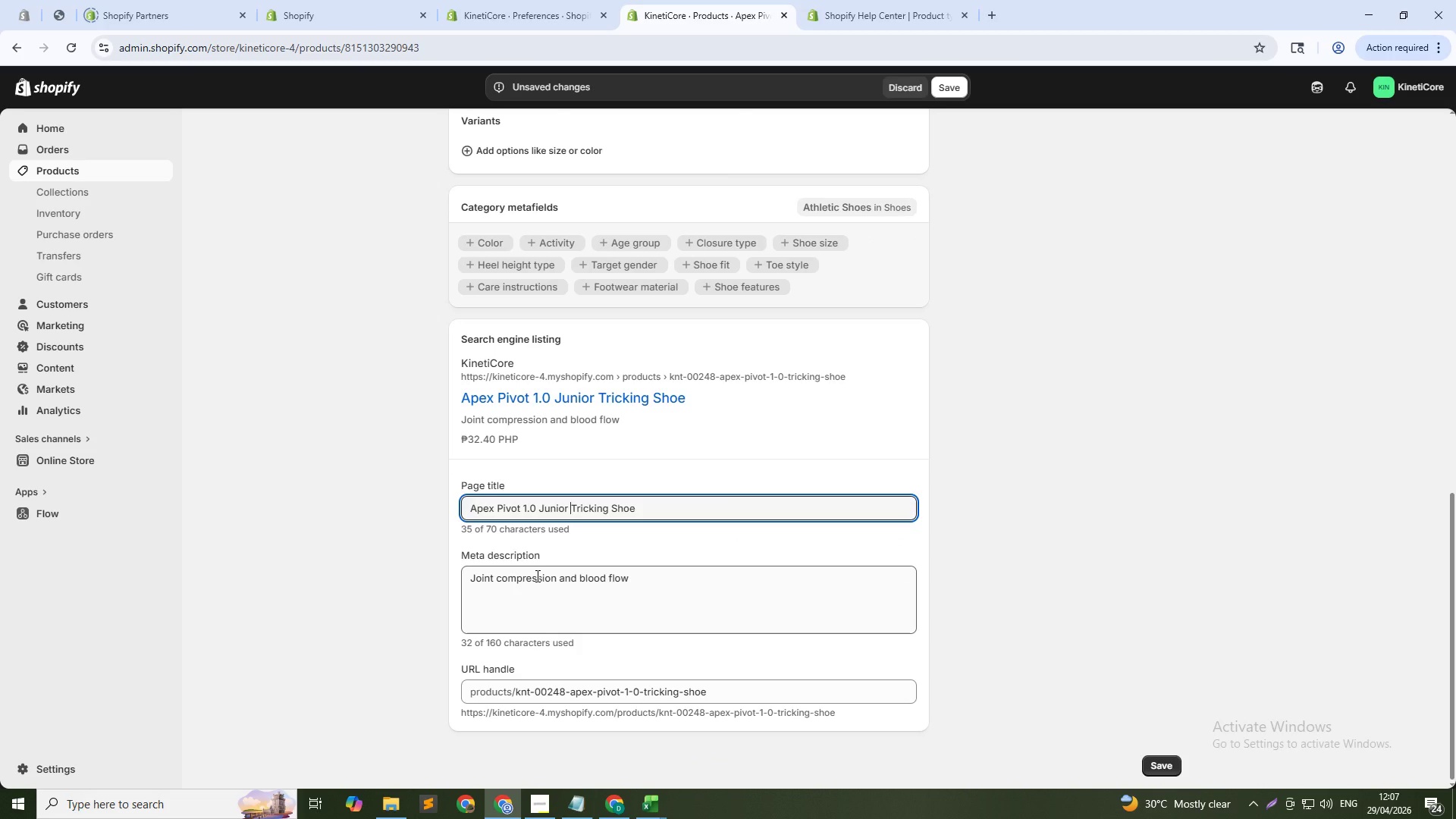 
double_click([536, 576])
 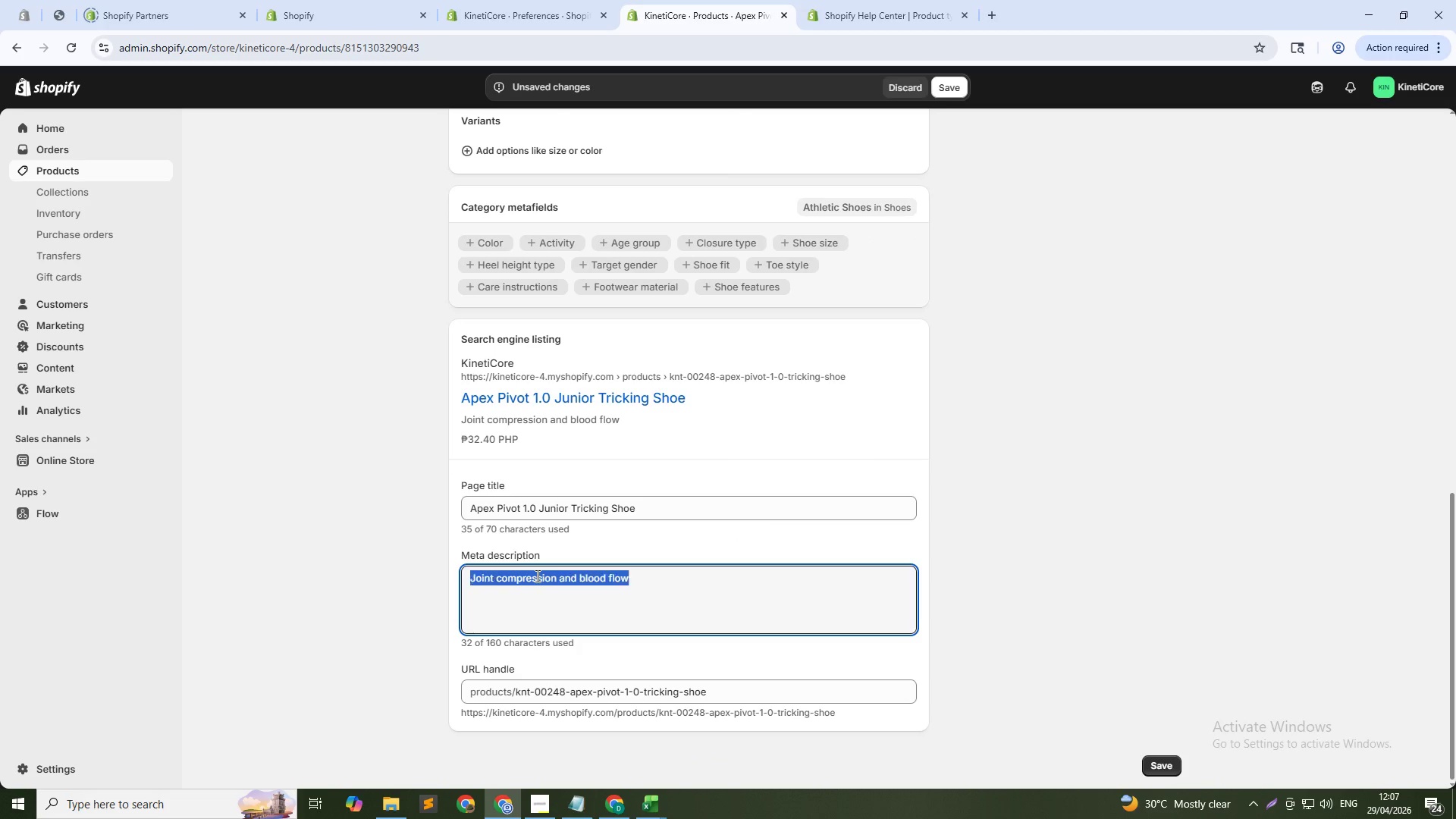 
triple_click([536, 576])
 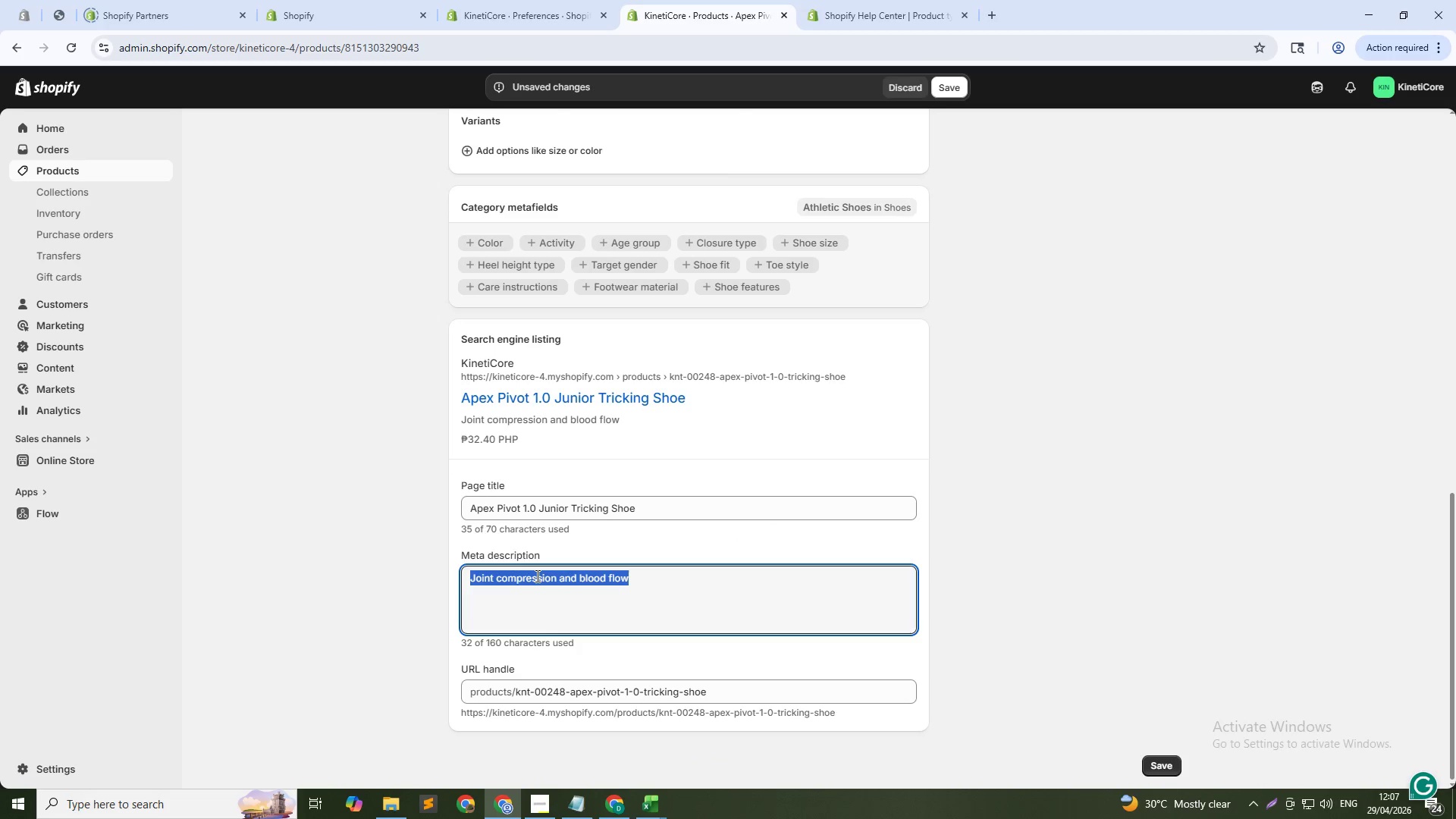 
type(Sam)
key(Backspace)
key(Backspace)
type(maller fit for young tricking athletes. Pivot gri[ for)
key(Backspace)
key(Backspace)
key(Backspace)
key(Backspace)
key(Backspace)
key(Backspace)
type(ip for learning spins.)
 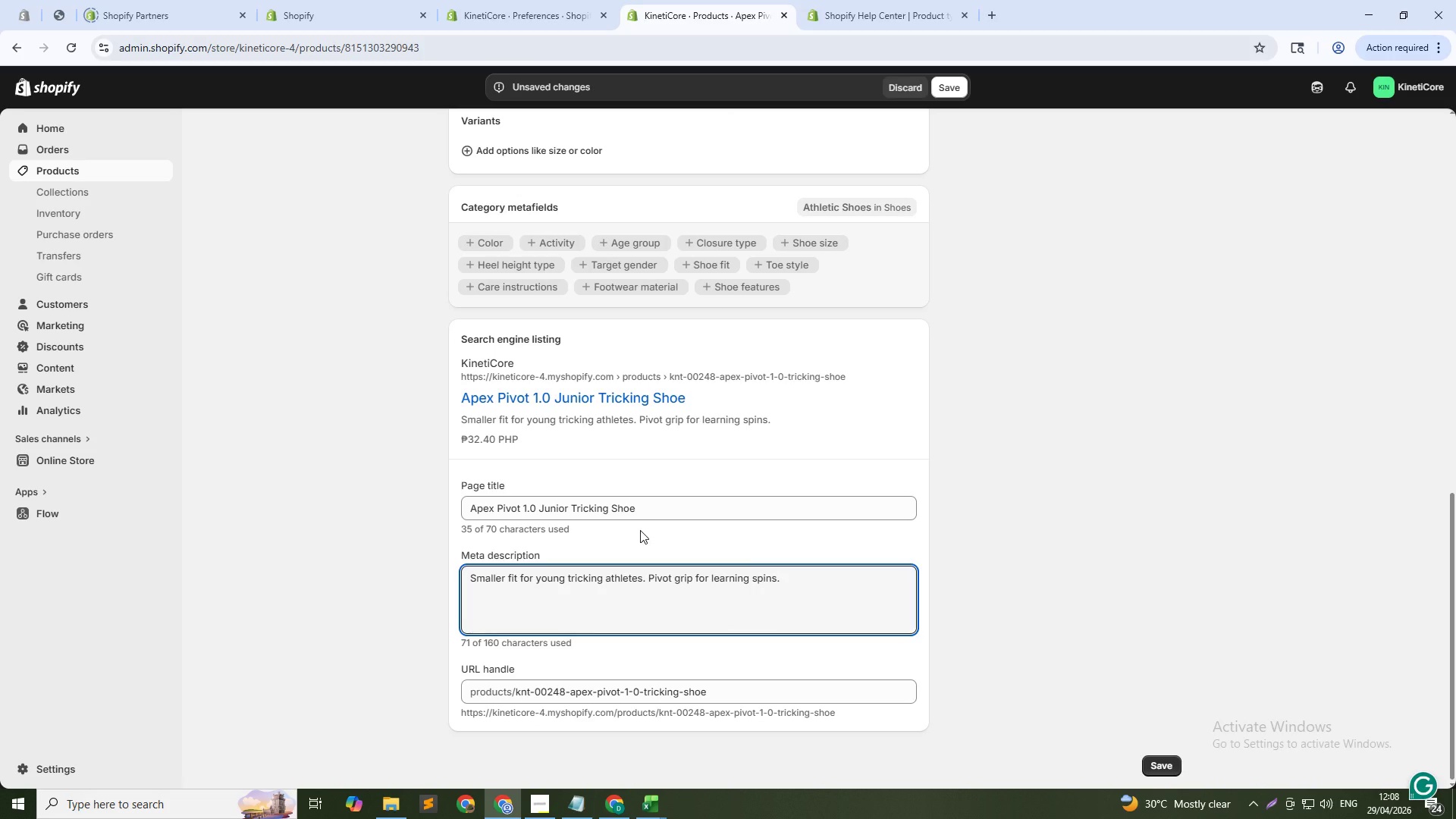 
scroll: coordinate [686, 491], scroll_direction: down, amount: 4.0
 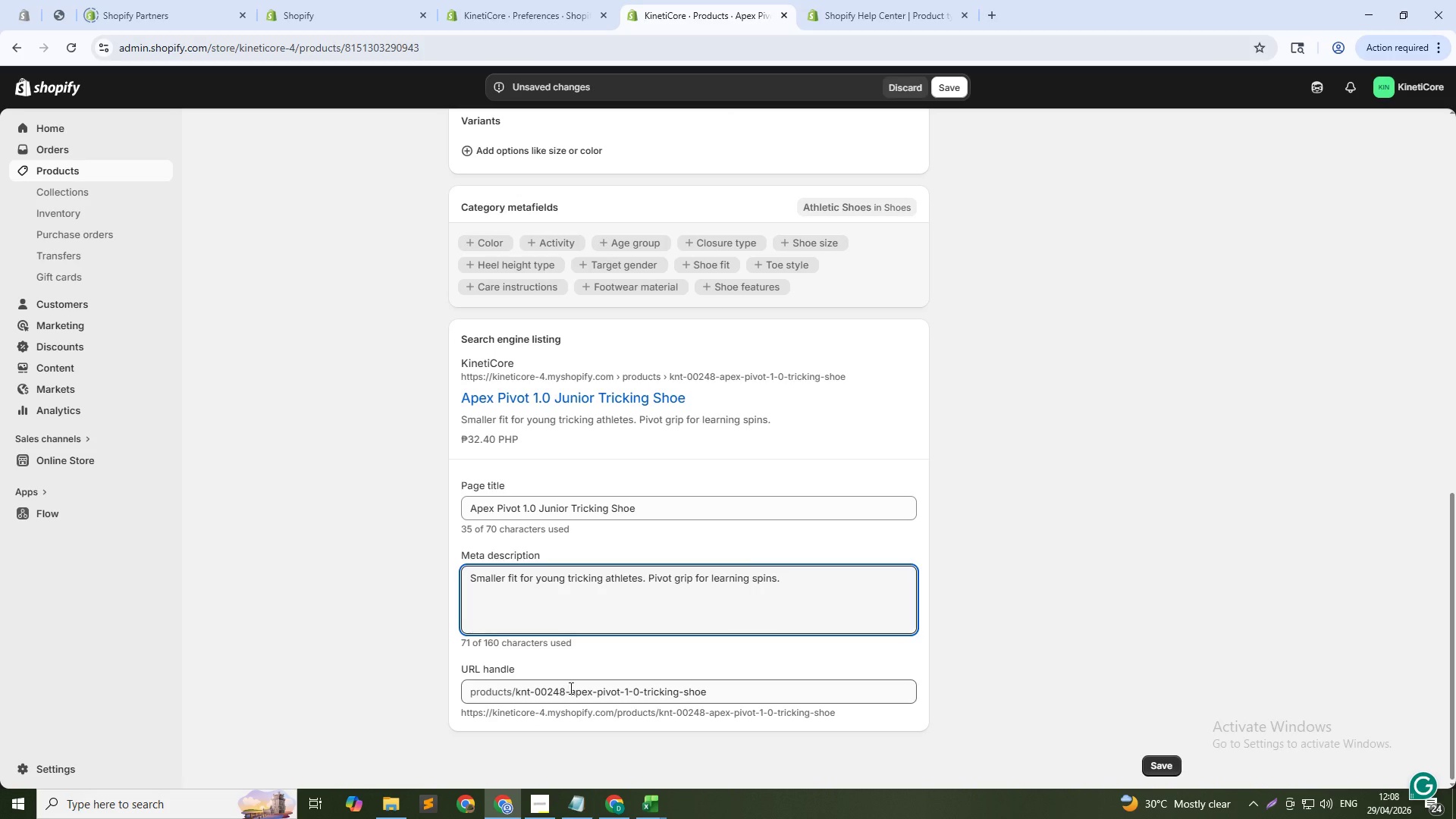 
left_click_drag(start_coordinate=[570, 689], to_coordinate=[516, 698])
 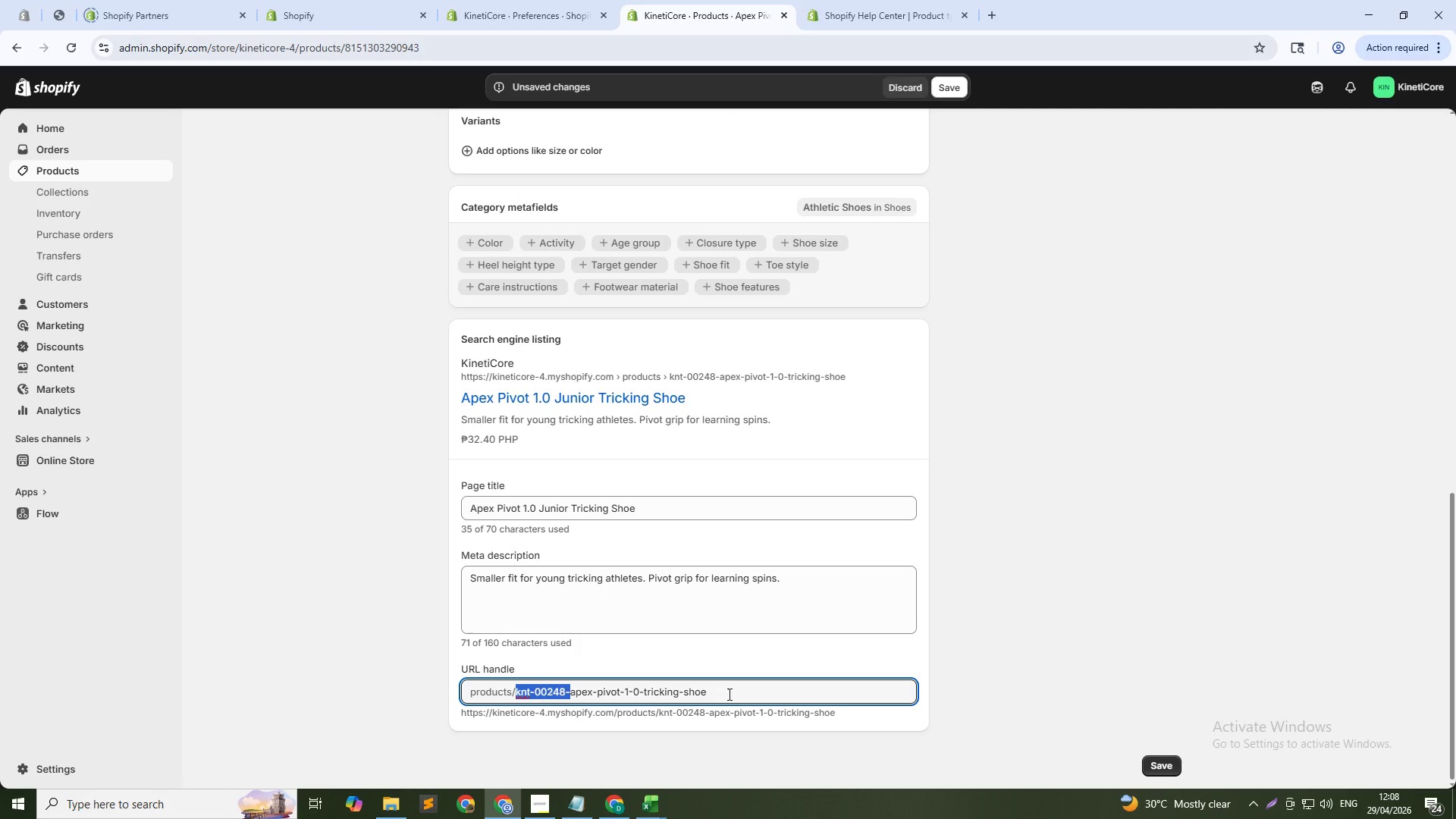 
key(Backspace)
 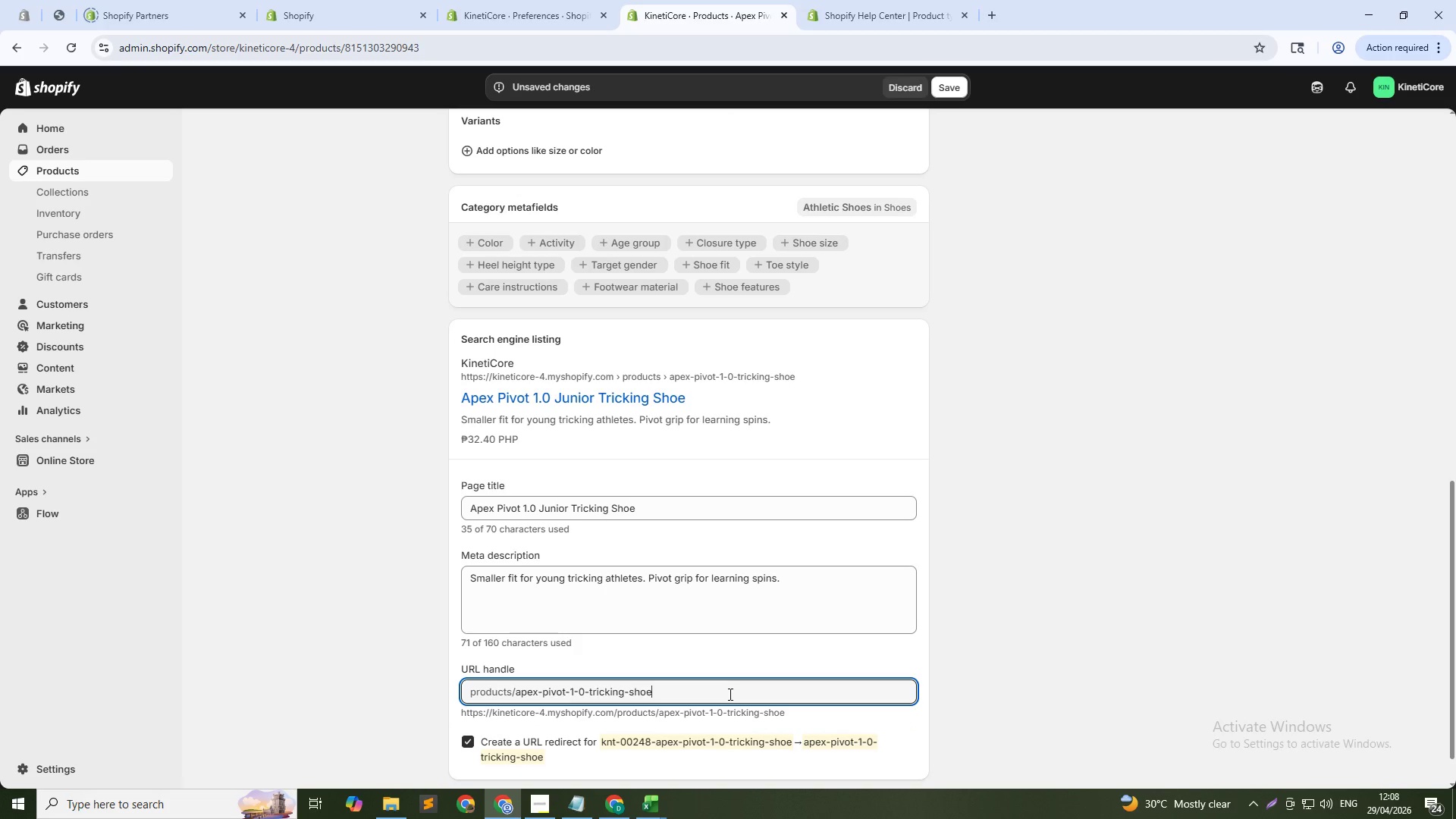 
left_click([729, 694])
 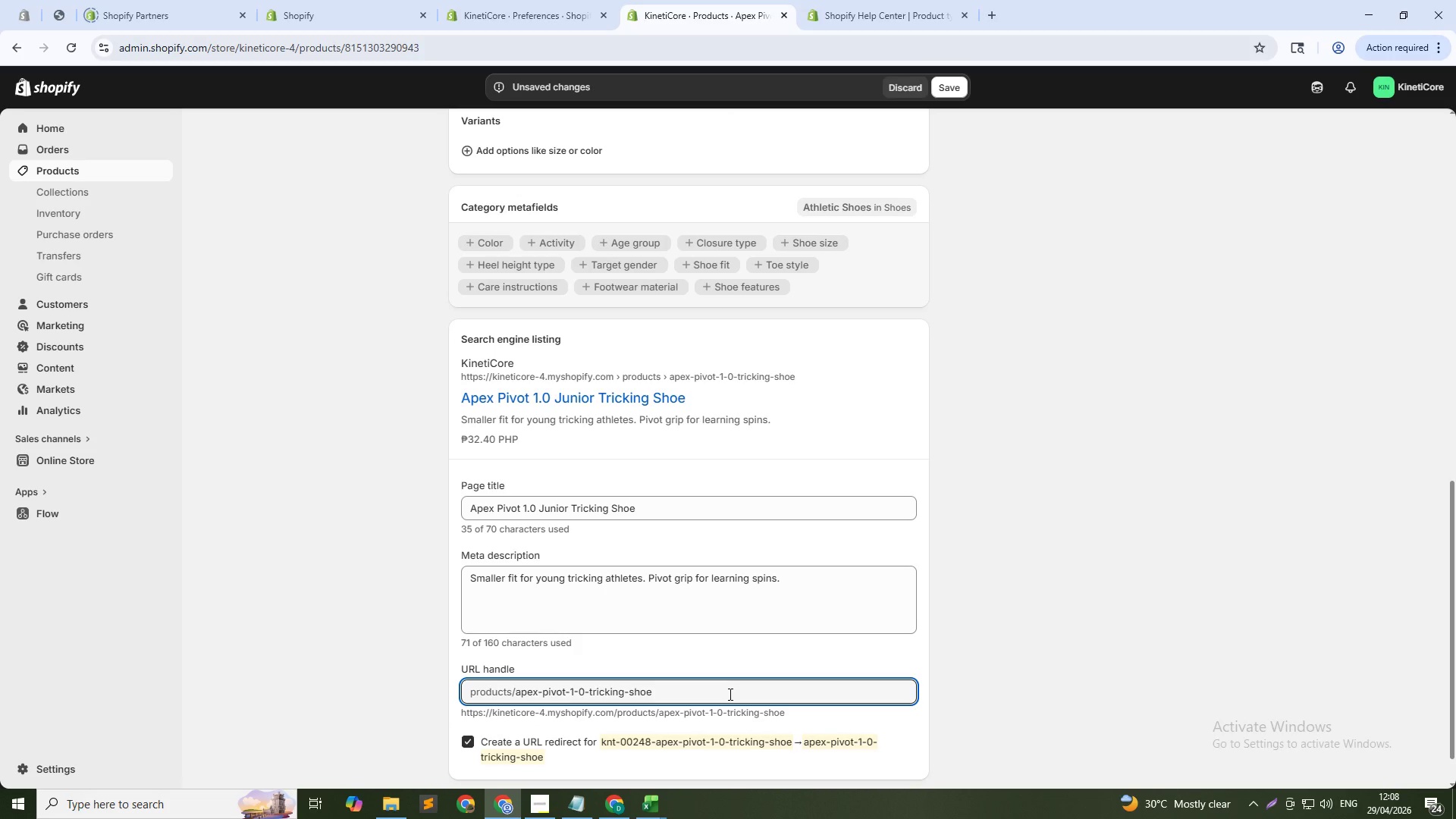 
type(-248)
 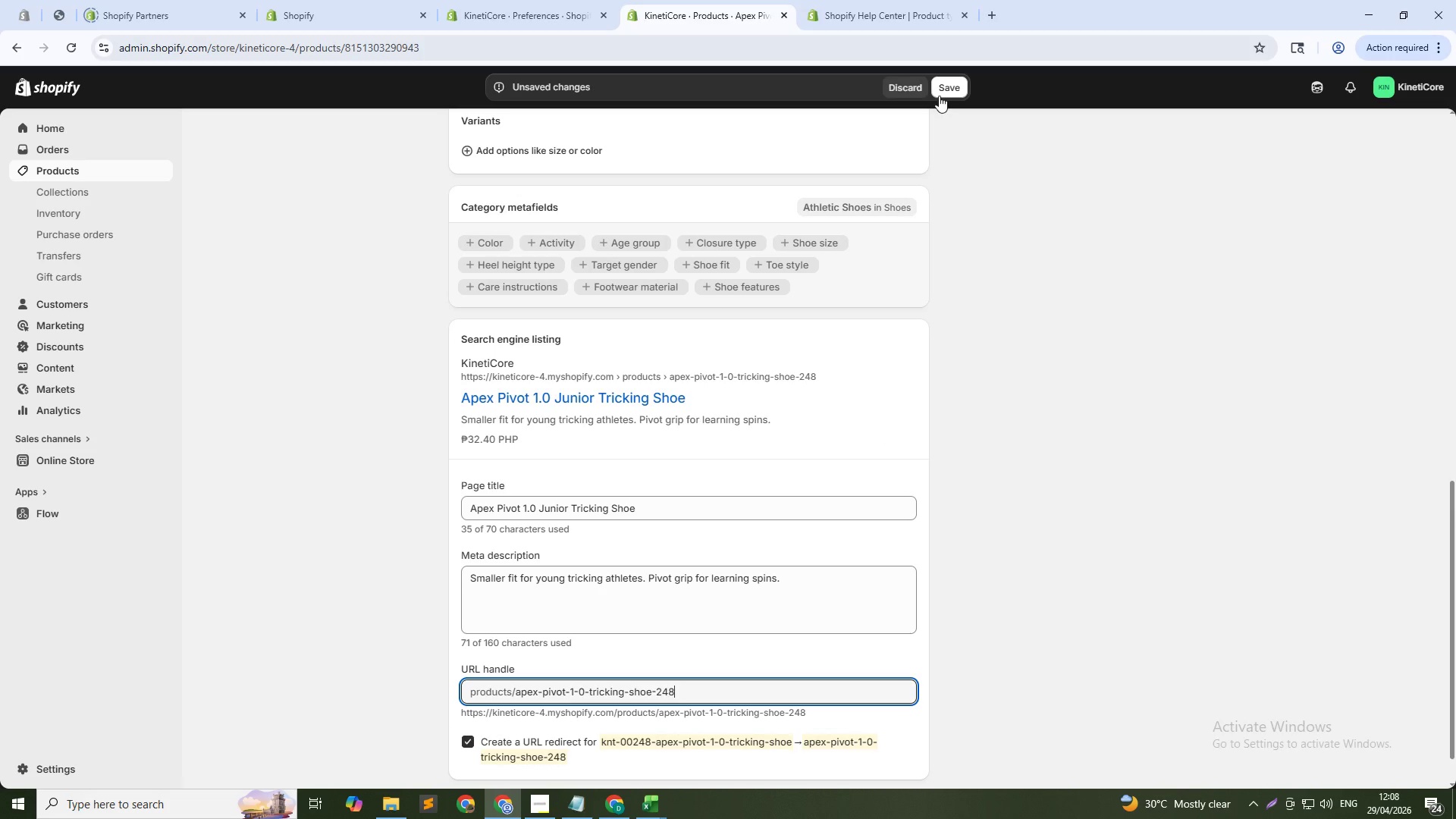 
left_click([942, 92])
 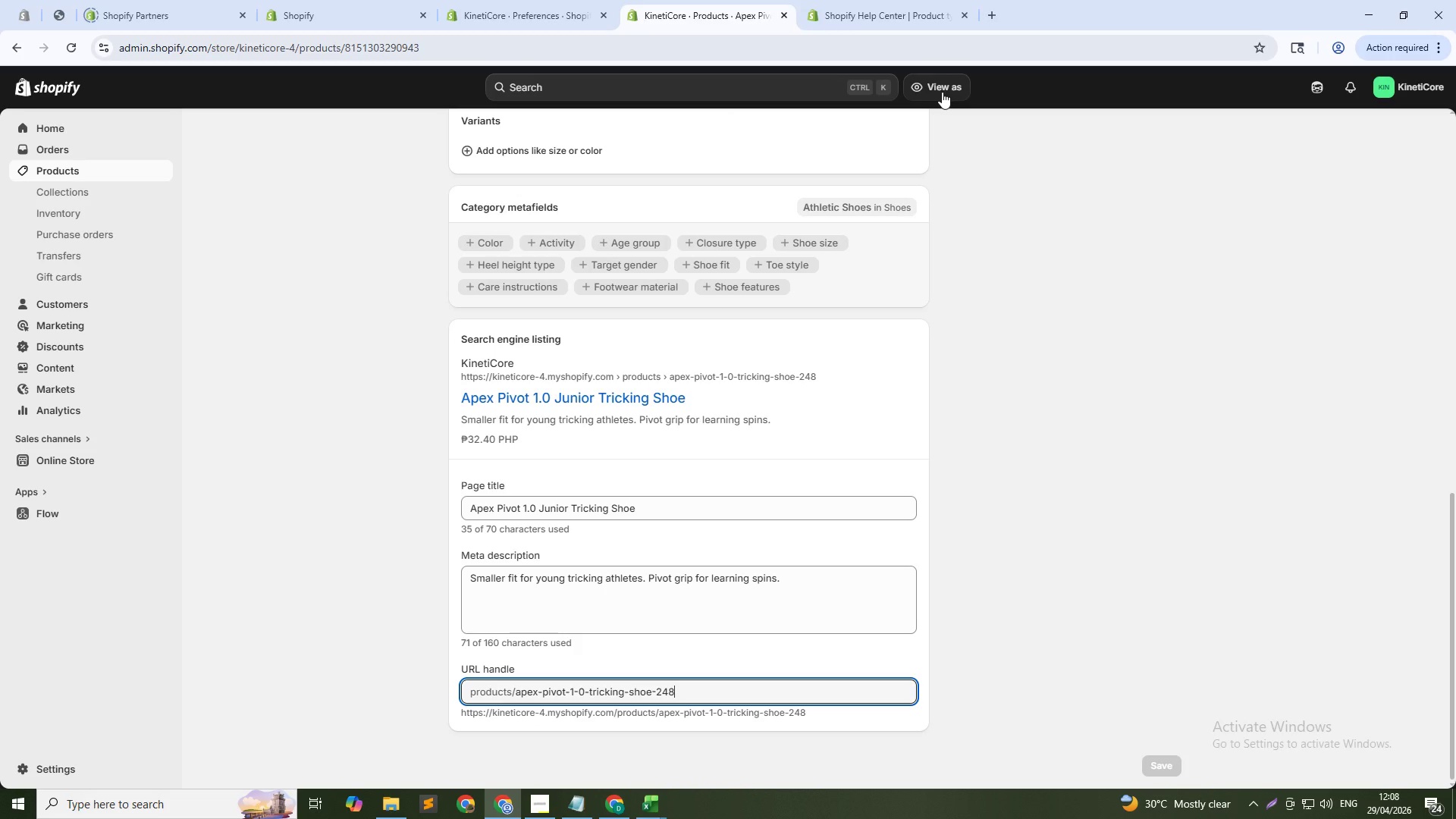 
wait(17.44)
 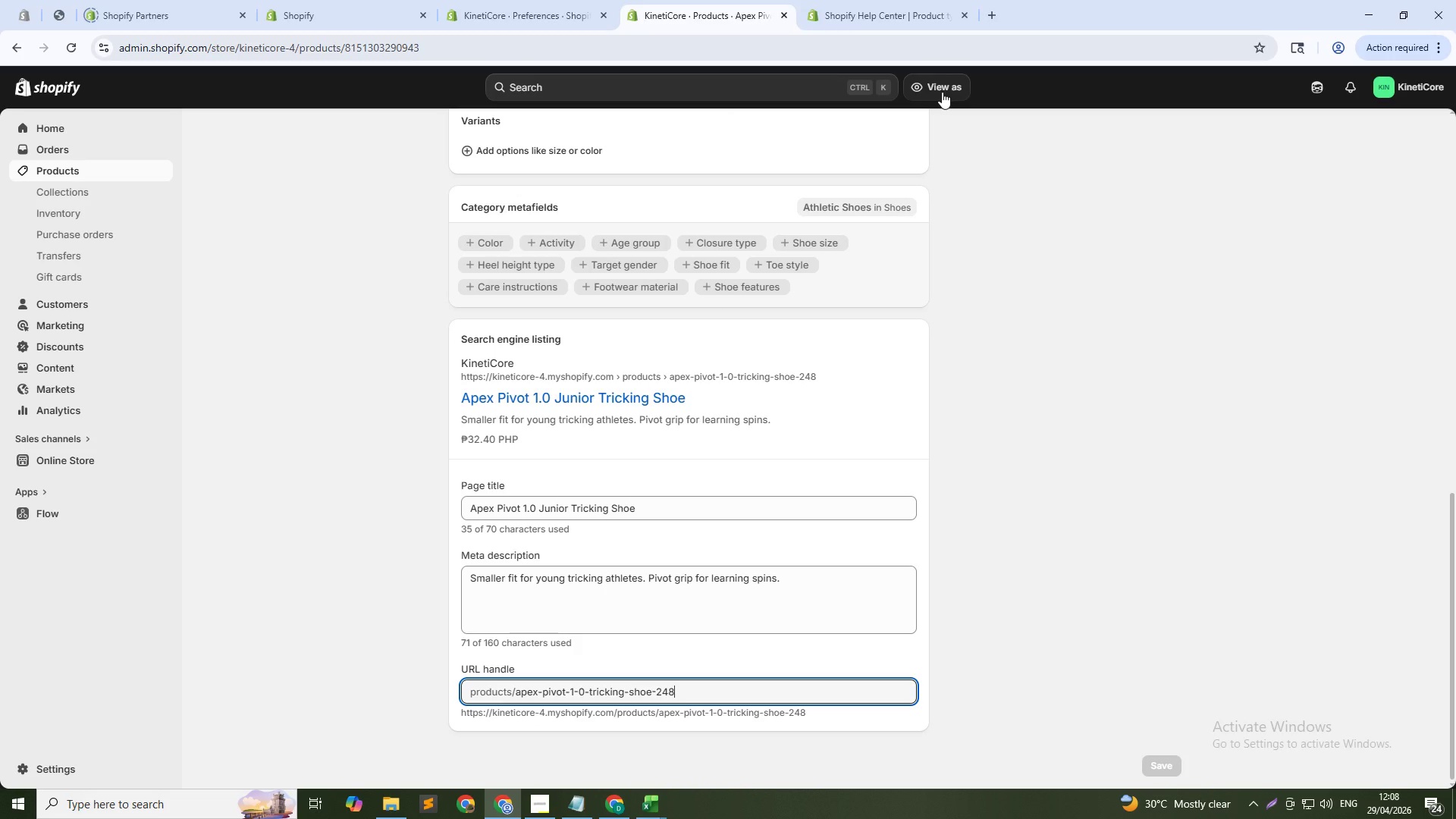 
left_click([52, 170])
 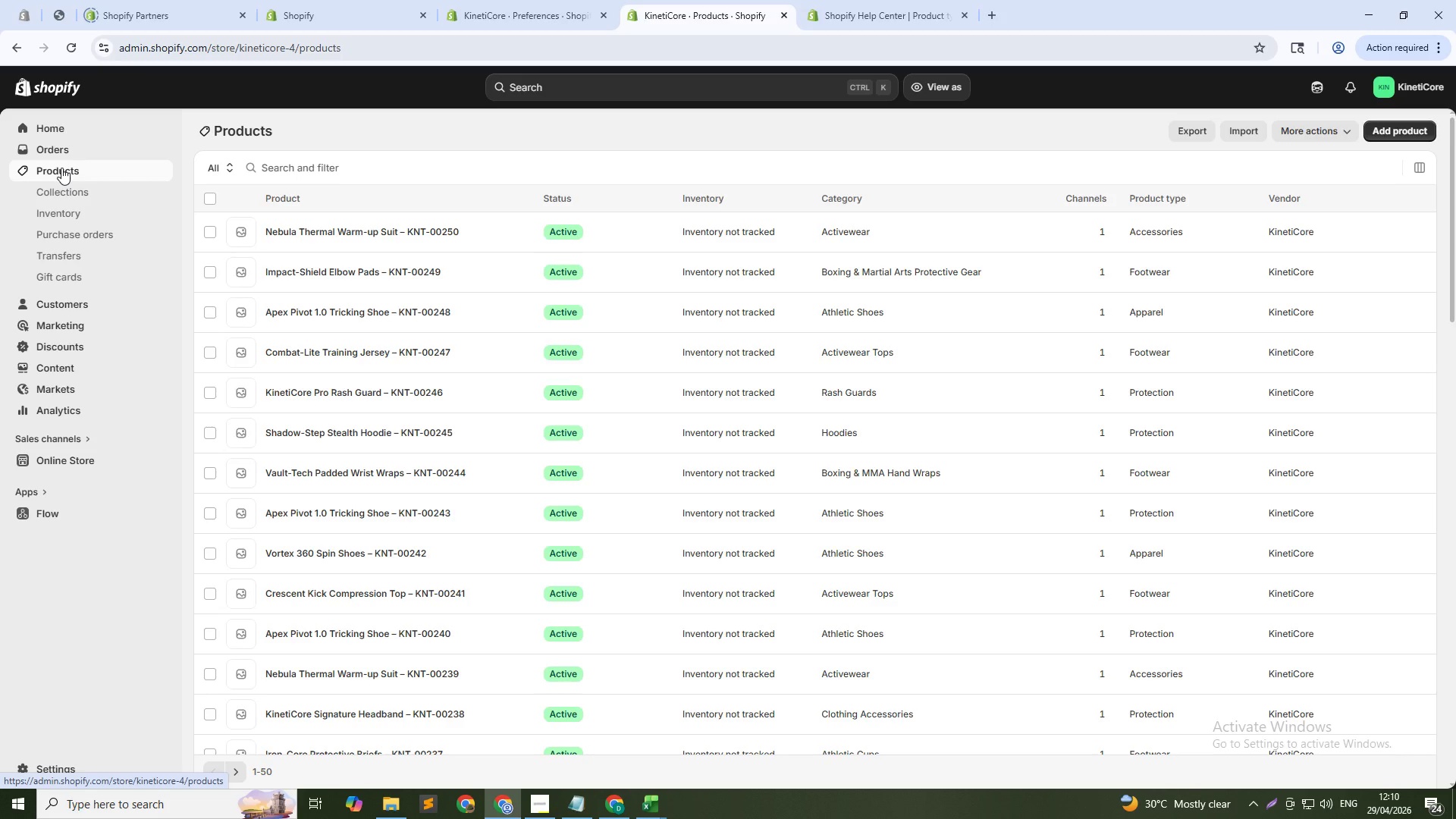 
wait(76.62)
 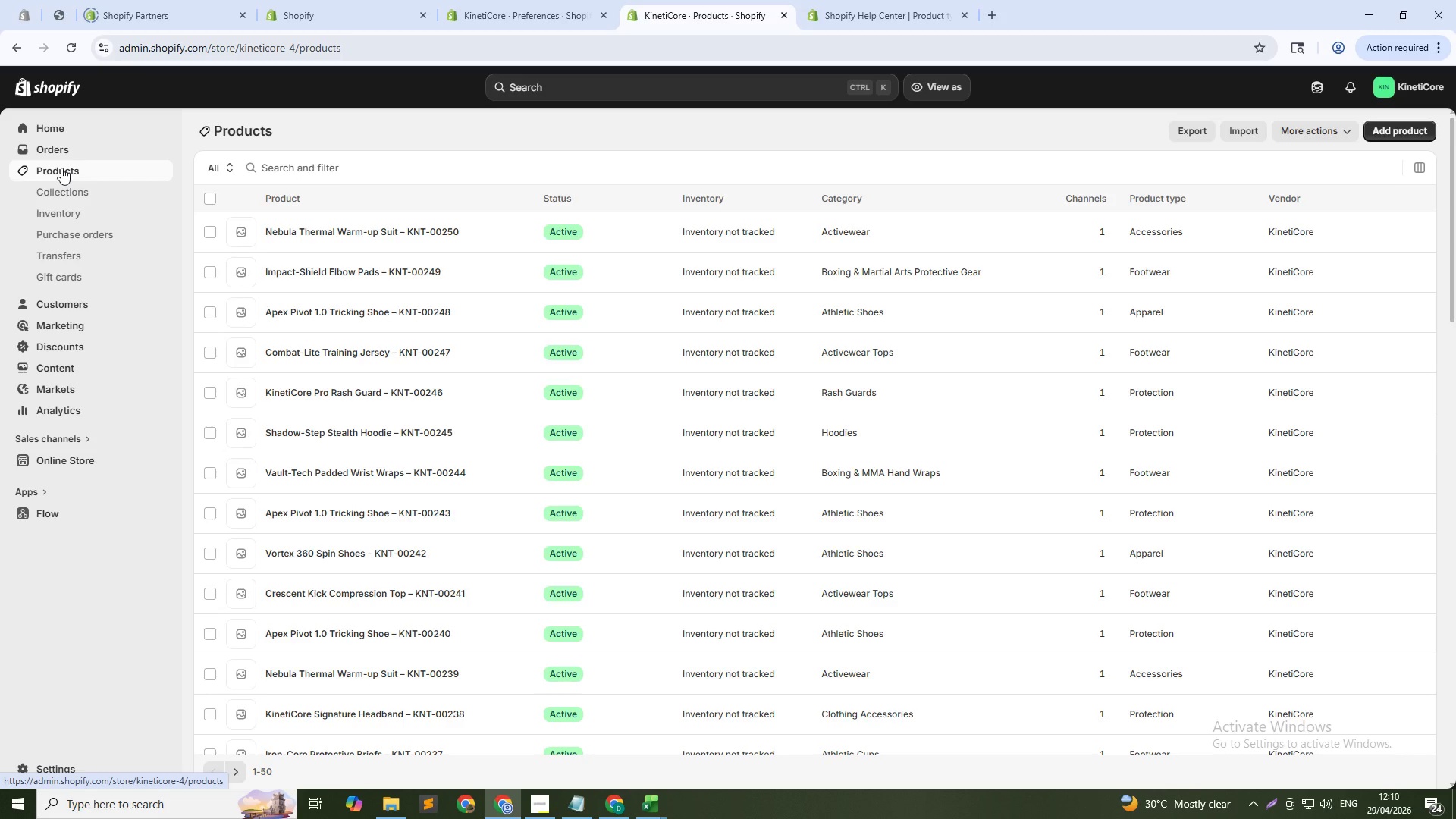 
left_click([268, 162])
 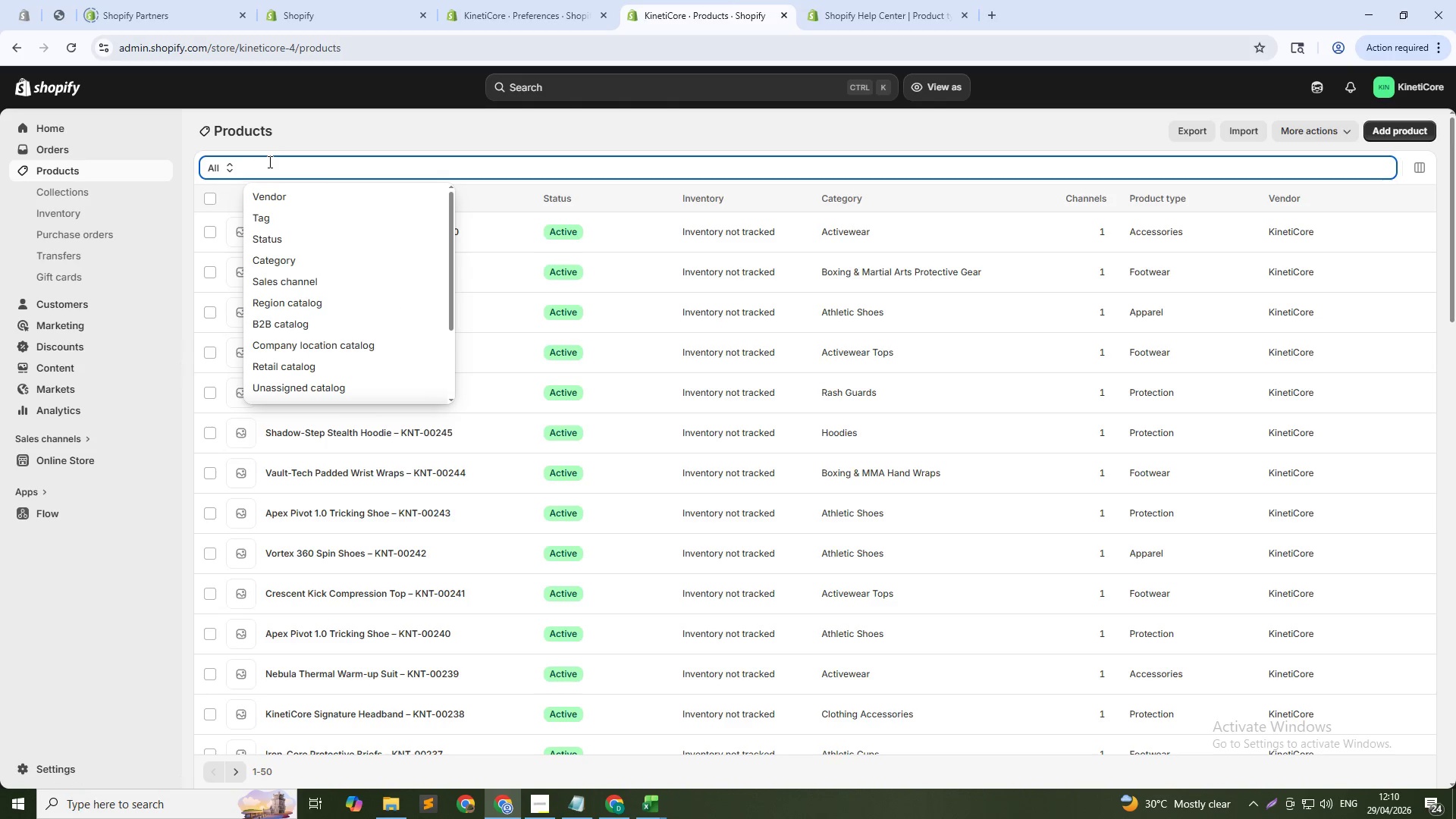 
type(grs)
key(Backspace)
type(avity)
 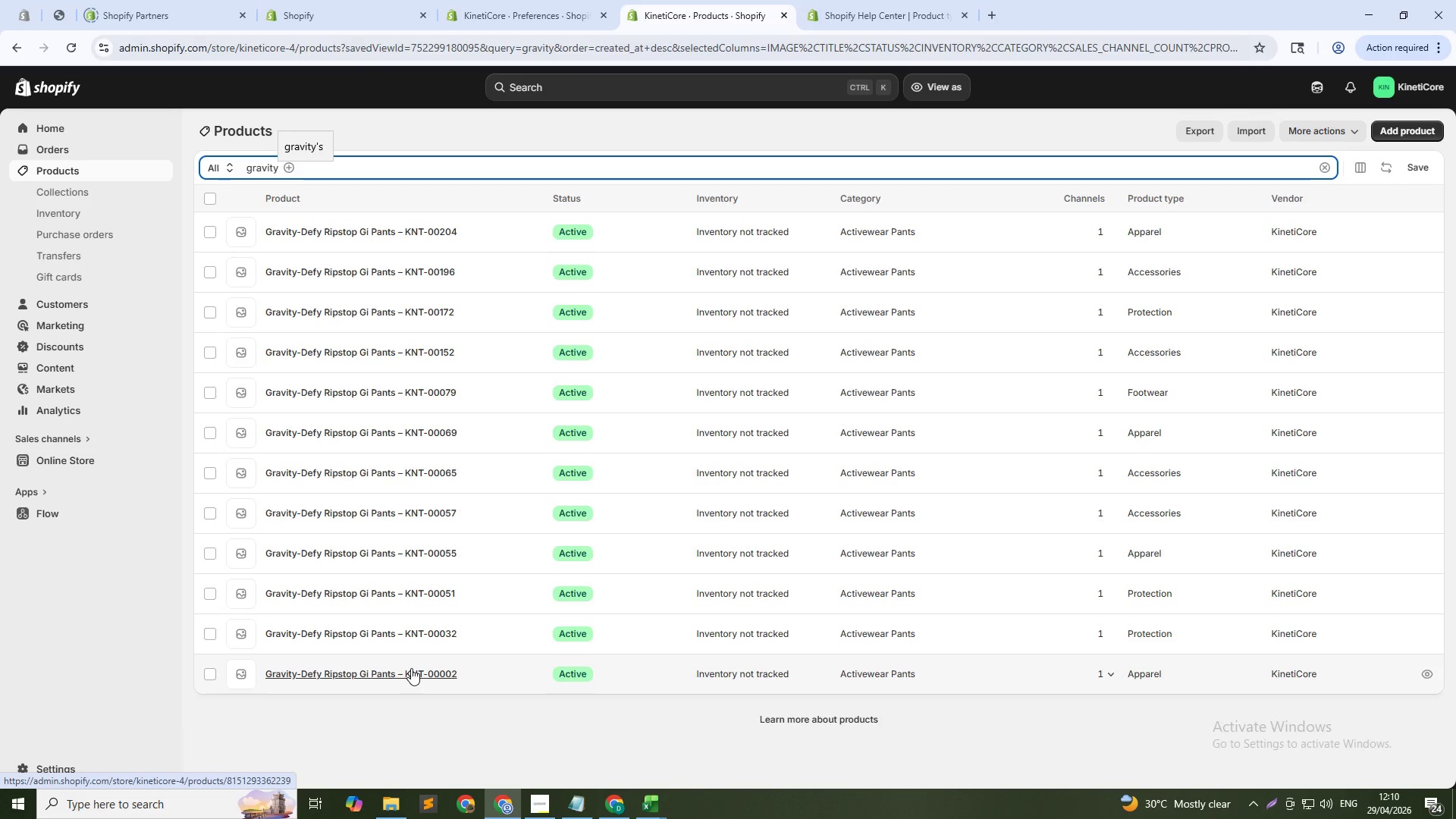 
wait(30.25)
 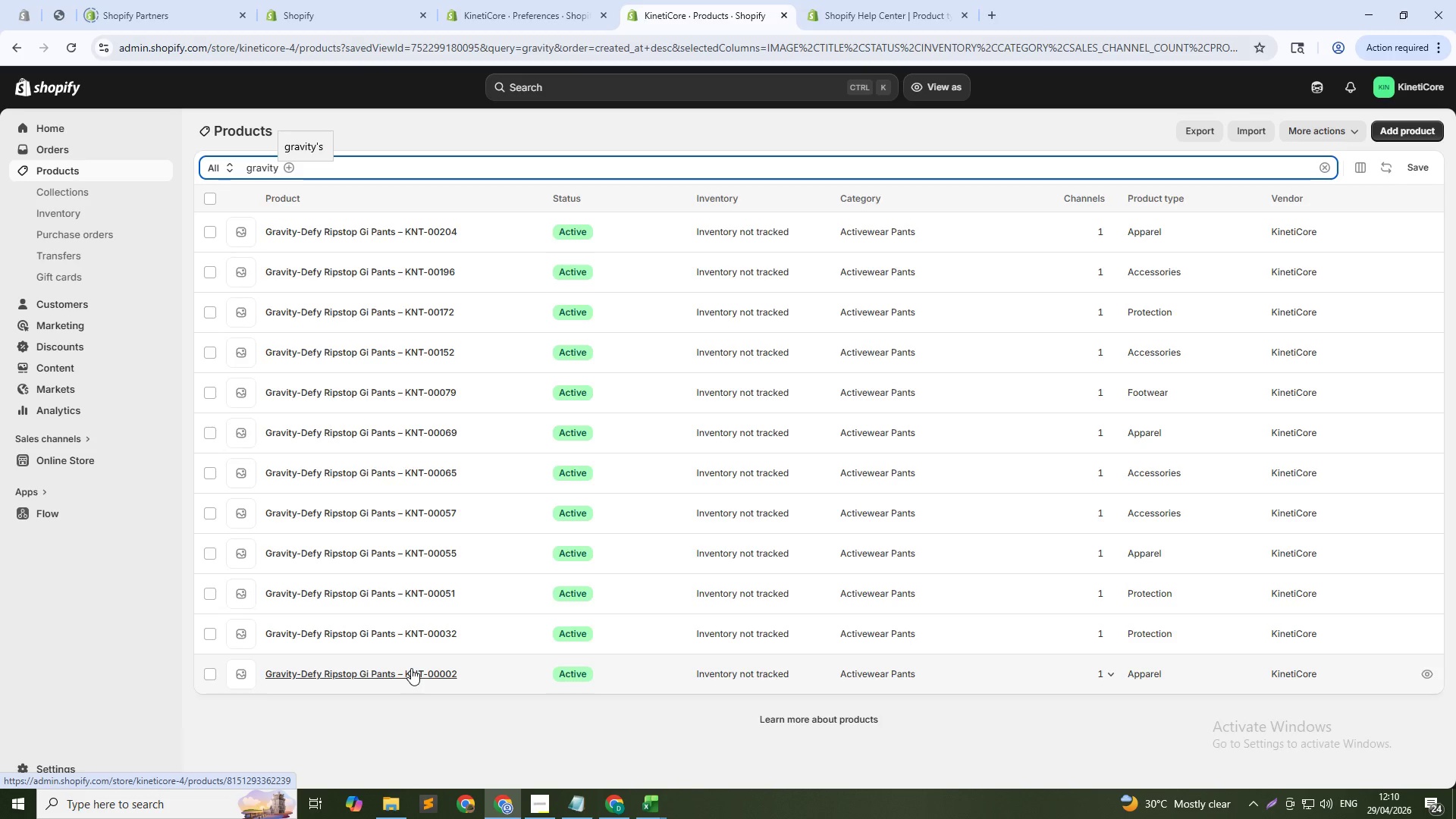 
left_click([359, 674])
 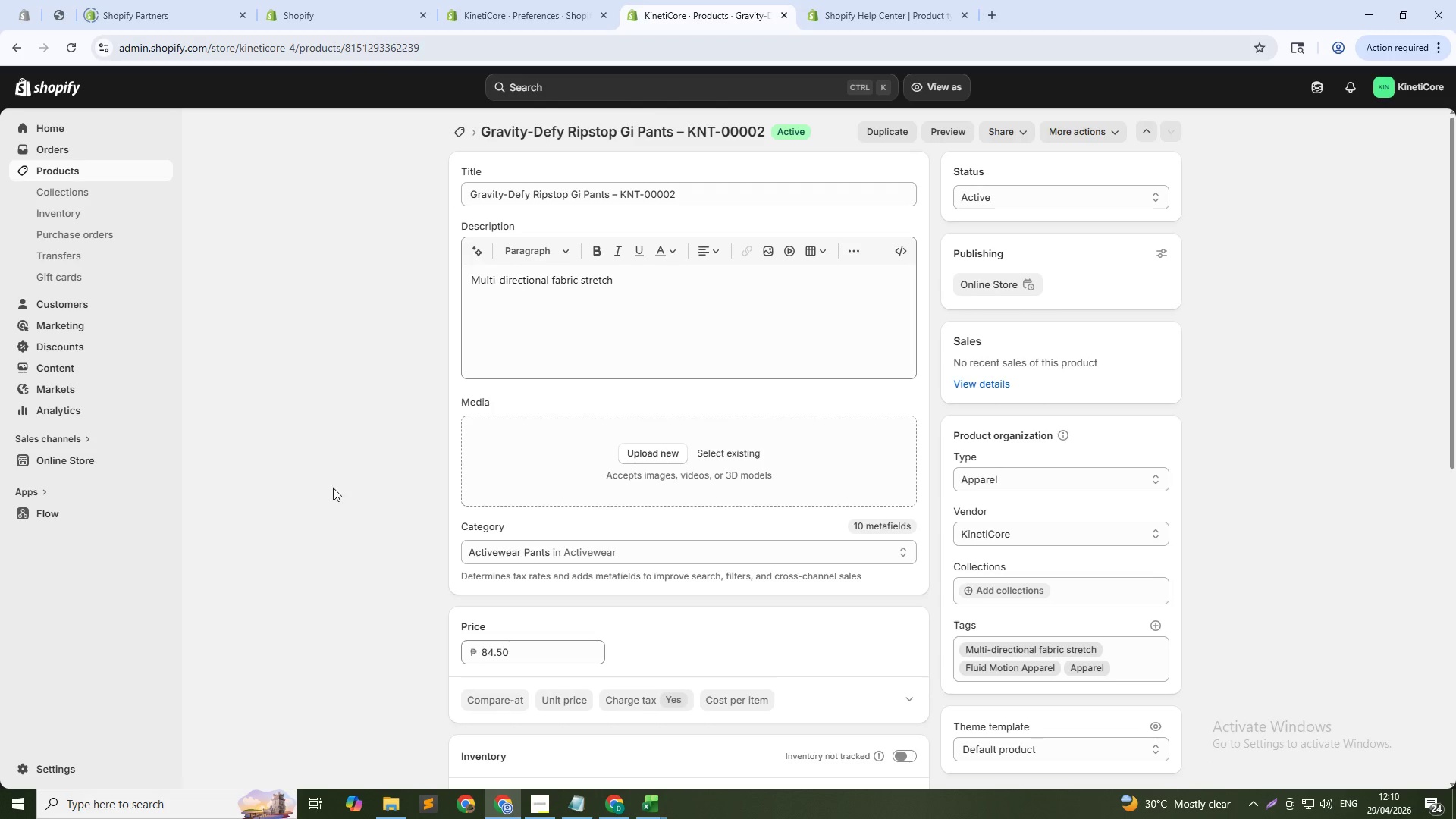 
wait(7.08)
 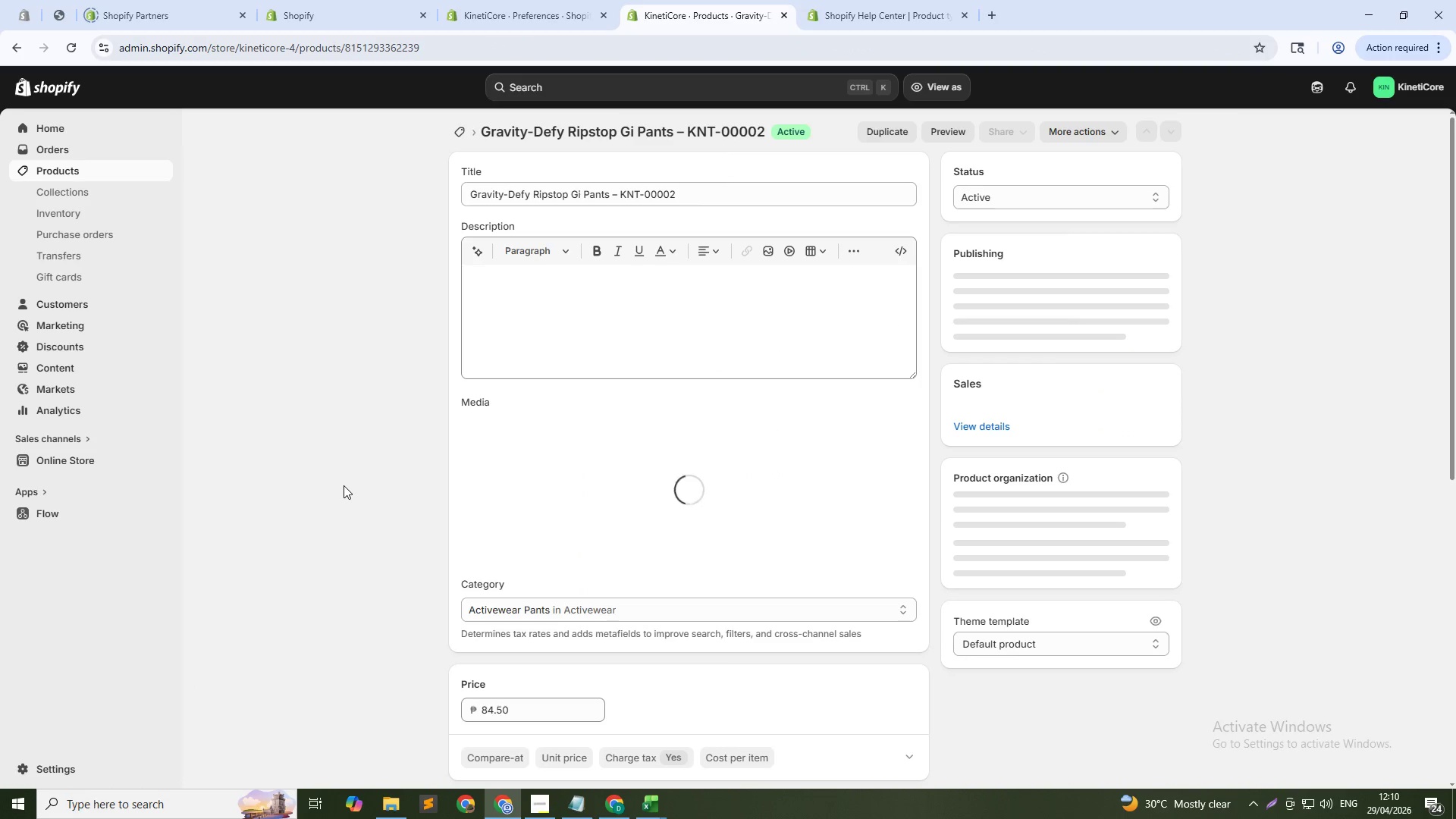 
double_click([537, 276])
 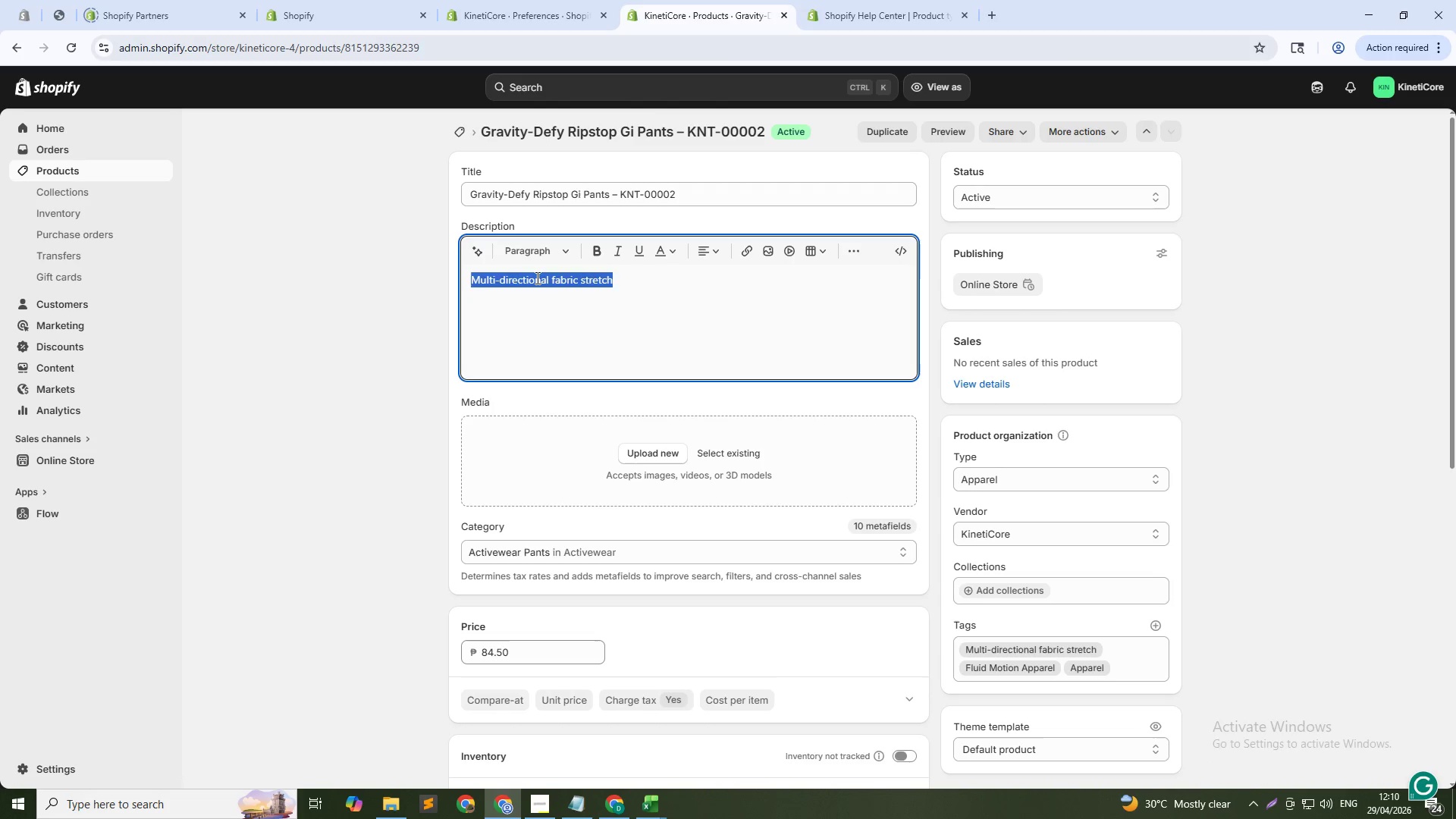 
key(Backspace)
type(Gravity- Defy Ripstop gI pANTS GIVE YOU UNRESTRI)
 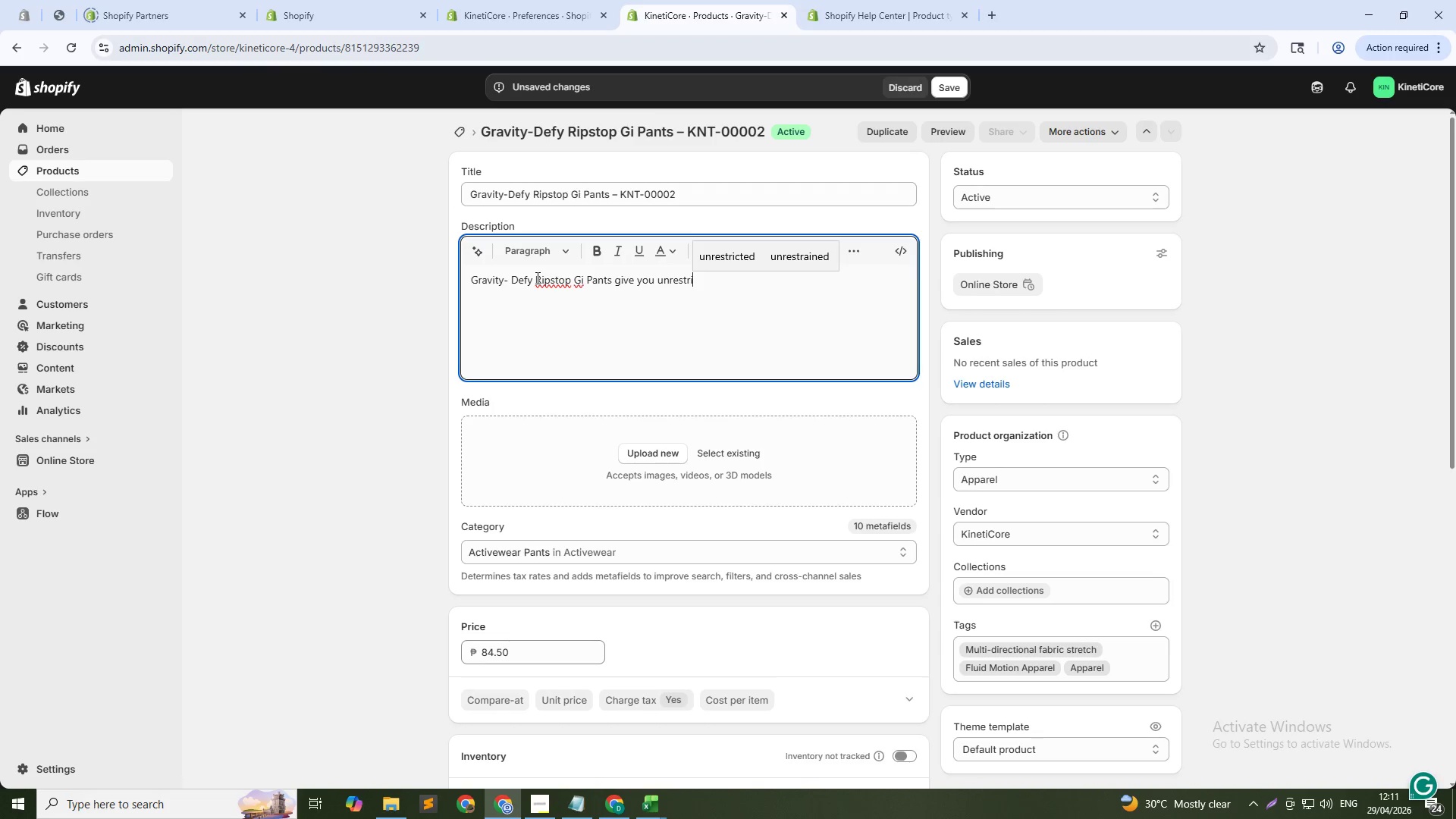 
hold_key(key=CapsLock, duration=0.31)
 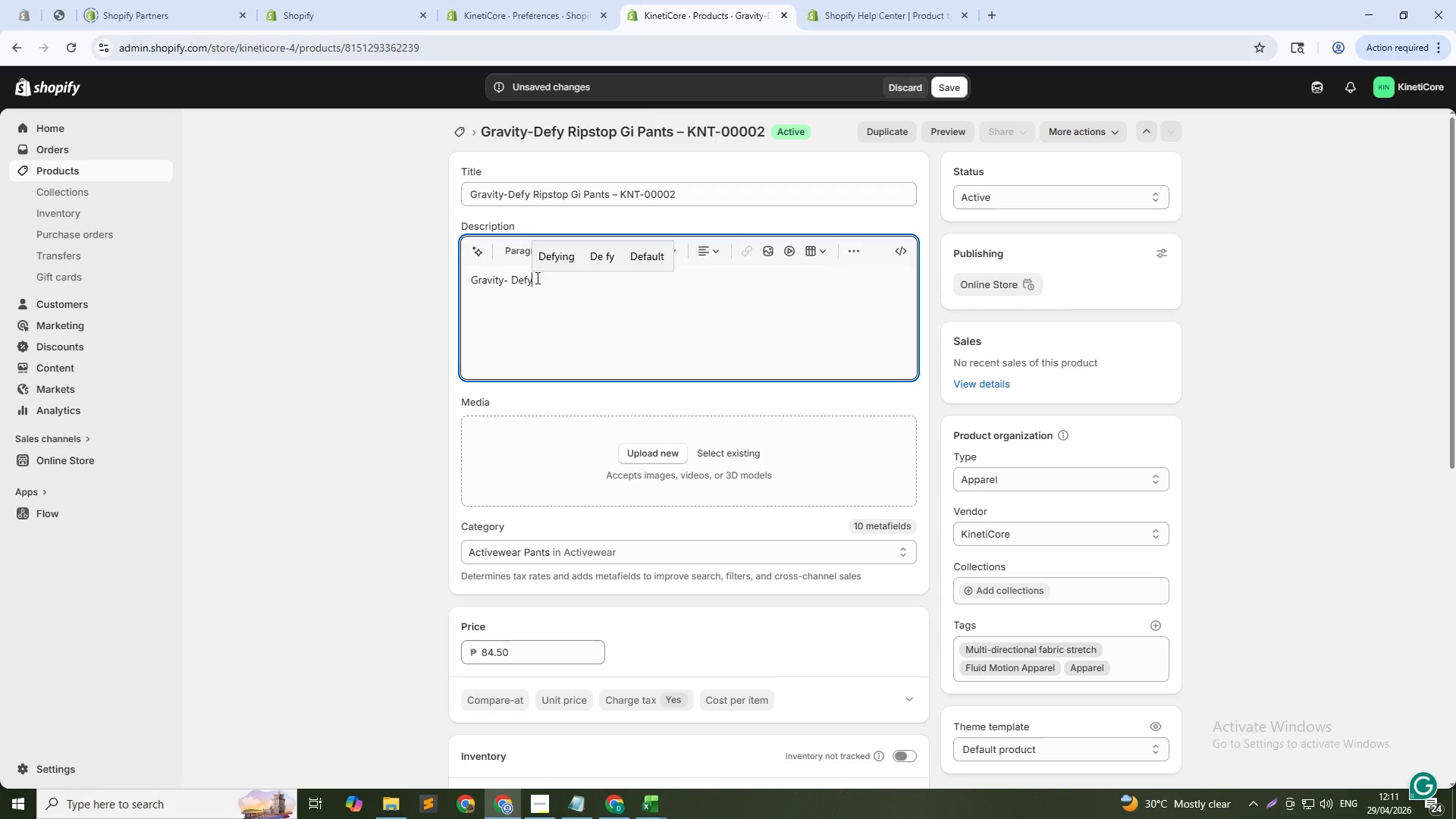 
hold_key(key=CapsLock, duration=0.38)
 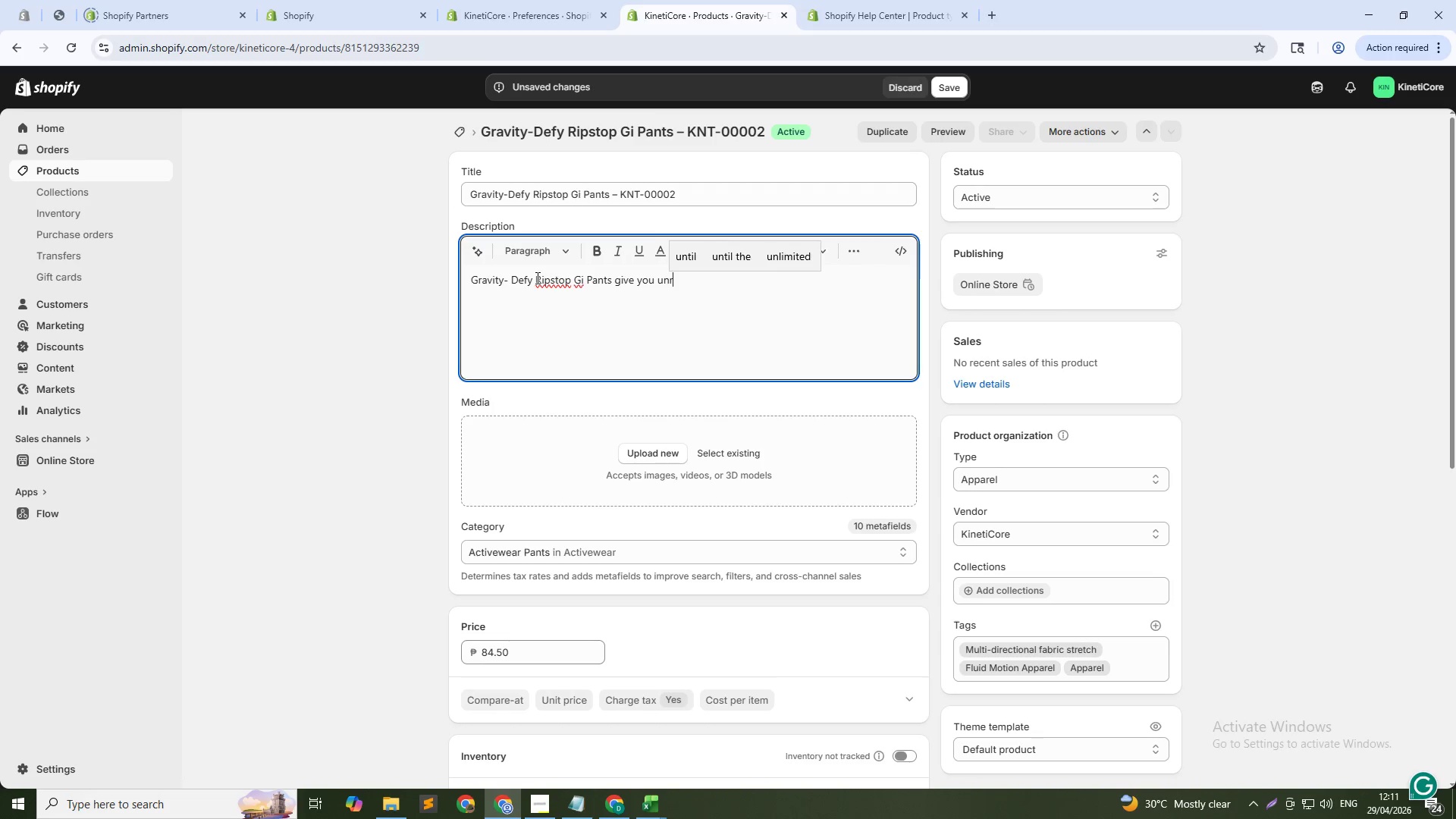 
left_click([742, 259])
 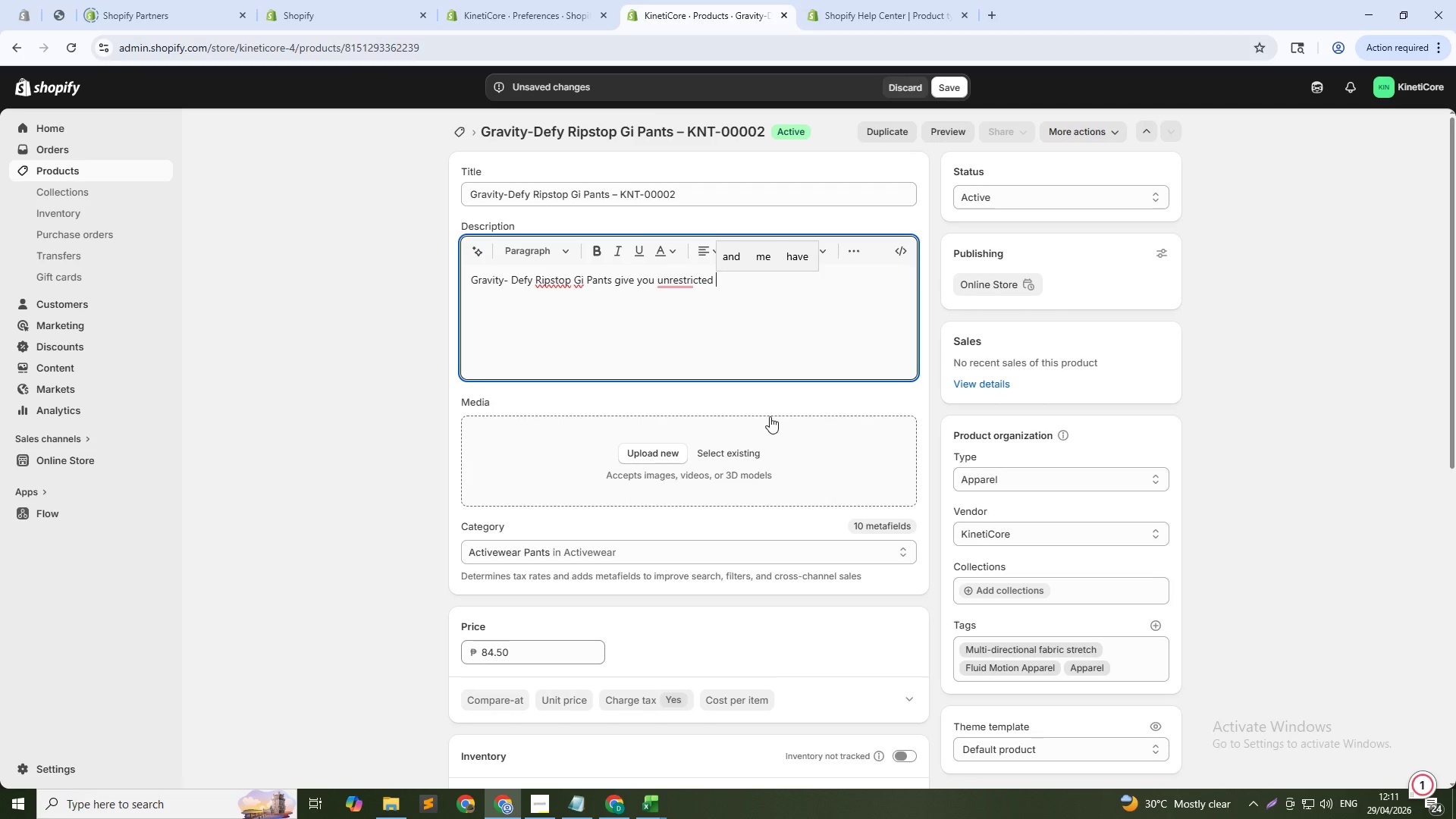 
type(movements for high kicks, full splits, and w)
key(Backspace)
type(twist landings. The four-way stretch fabric follows your body through )
 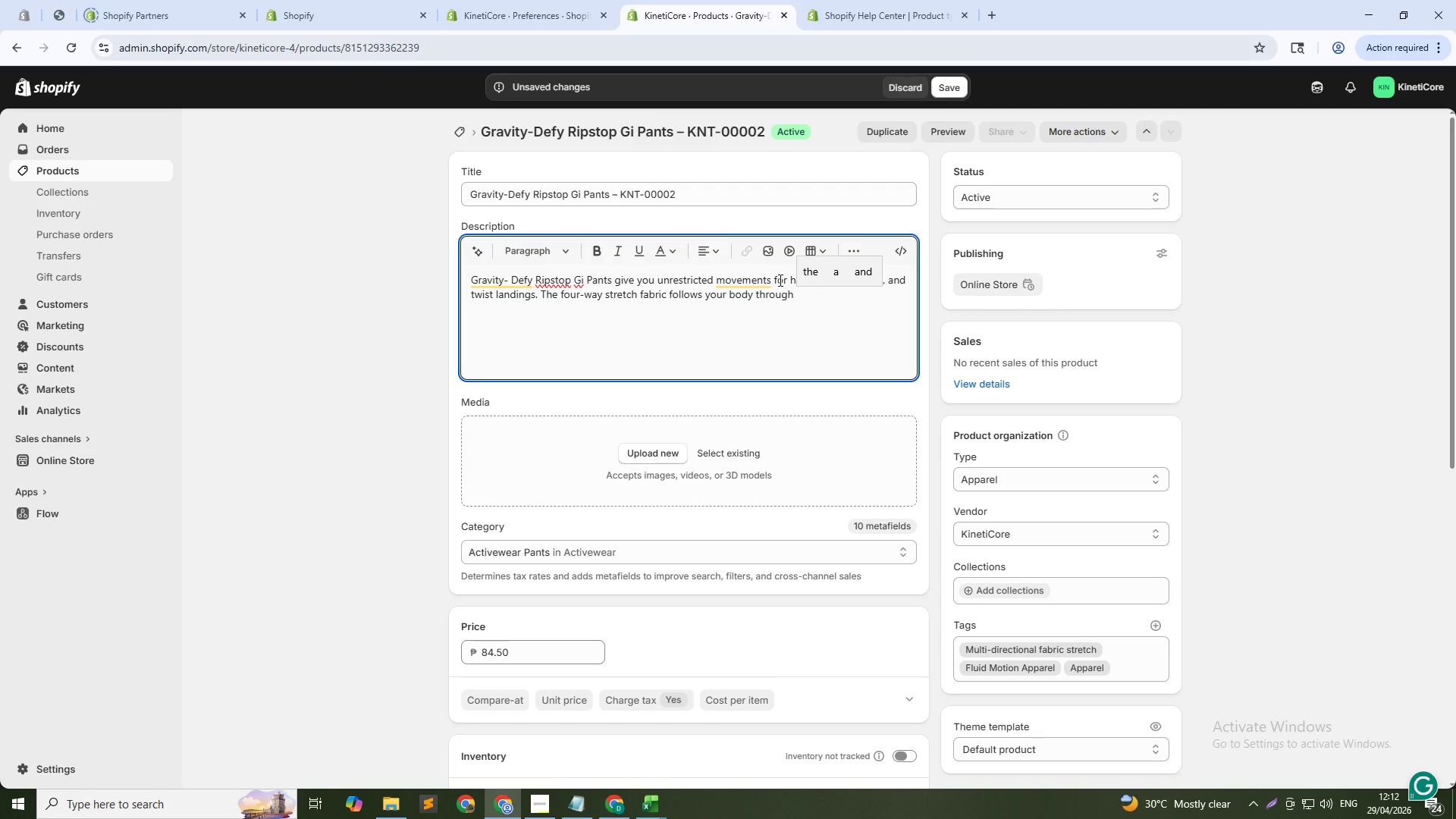 
type(inversion)
 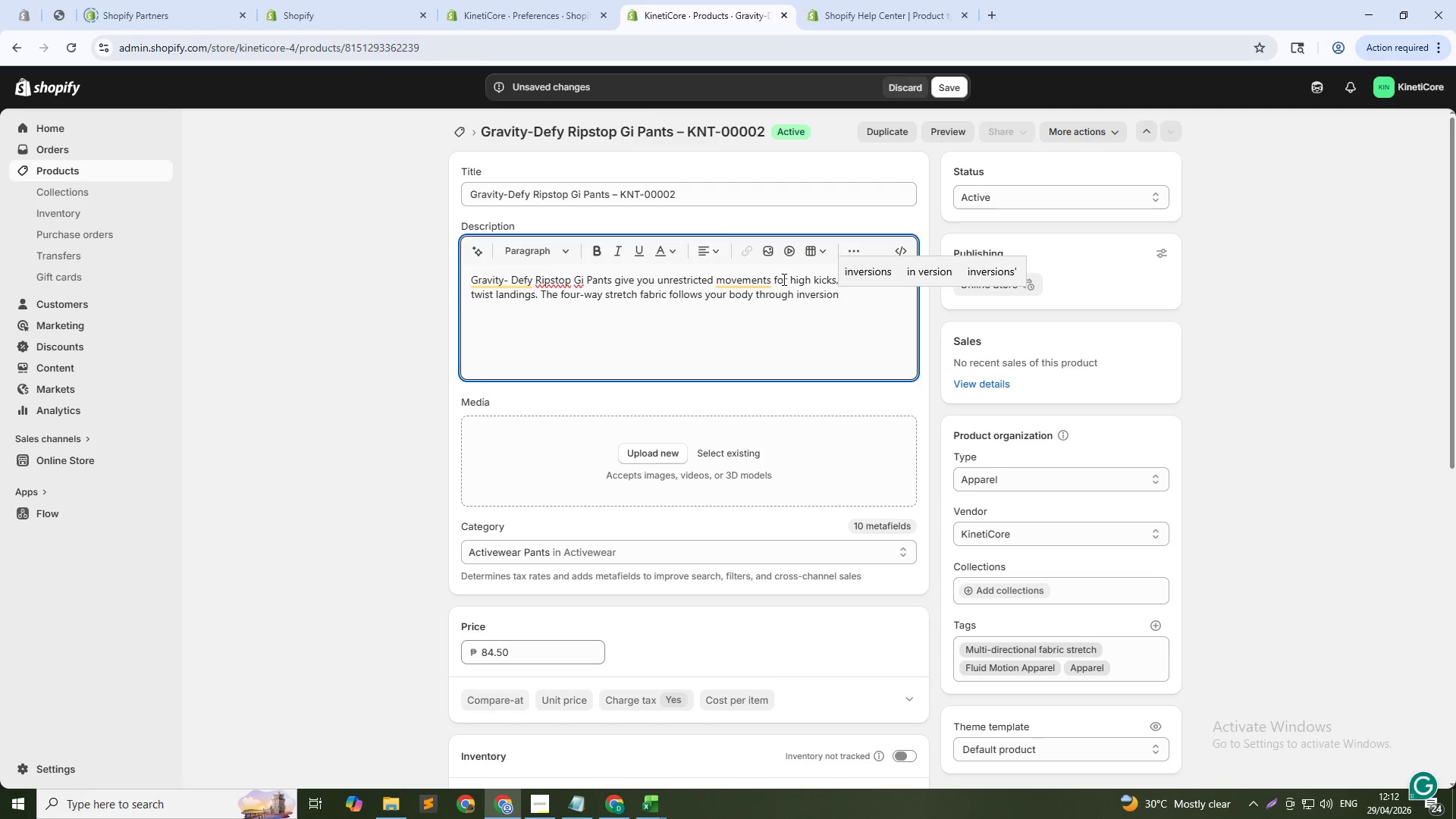 
left_click([861, 271])
 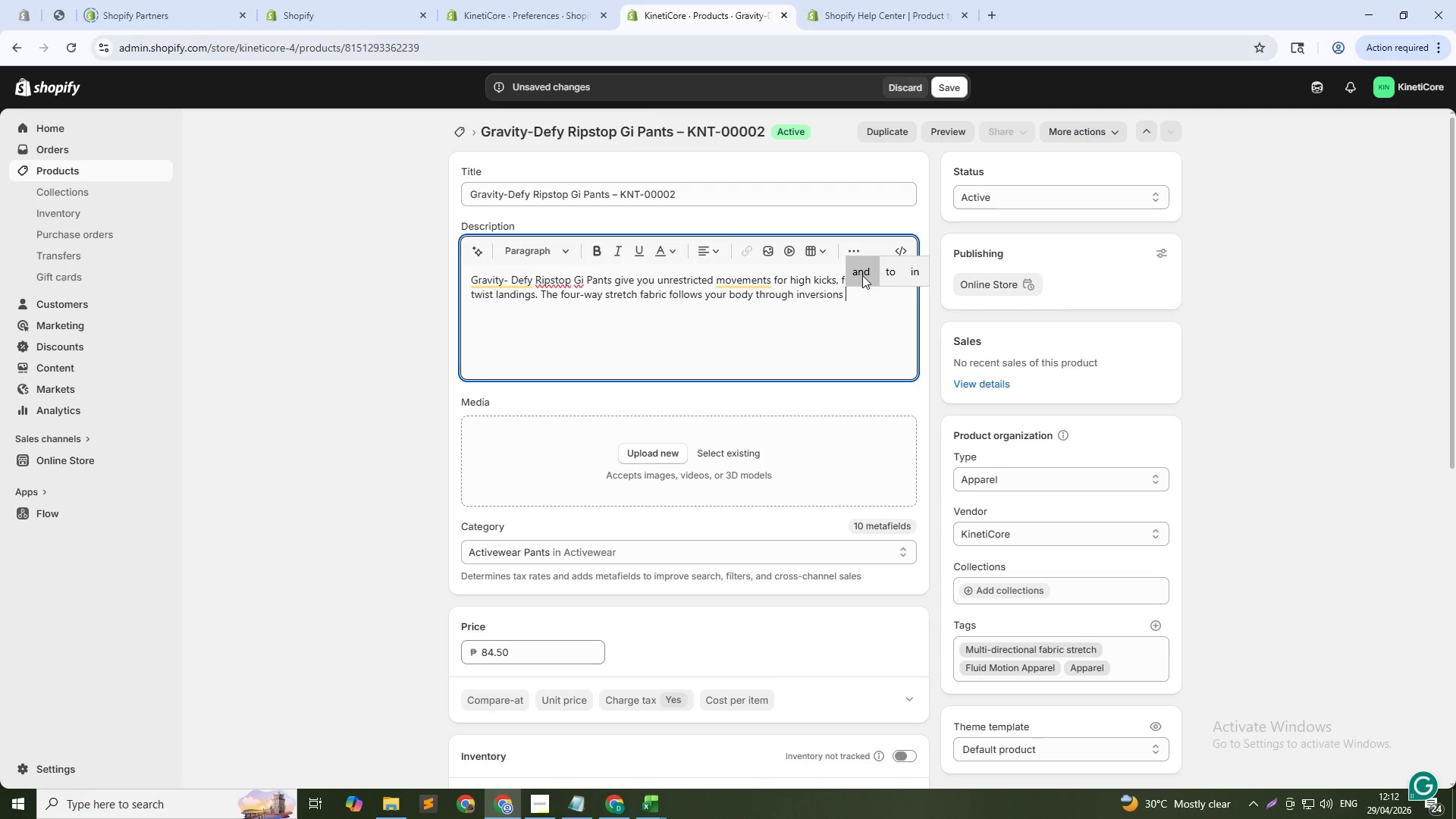 
type(and slides. rE)
 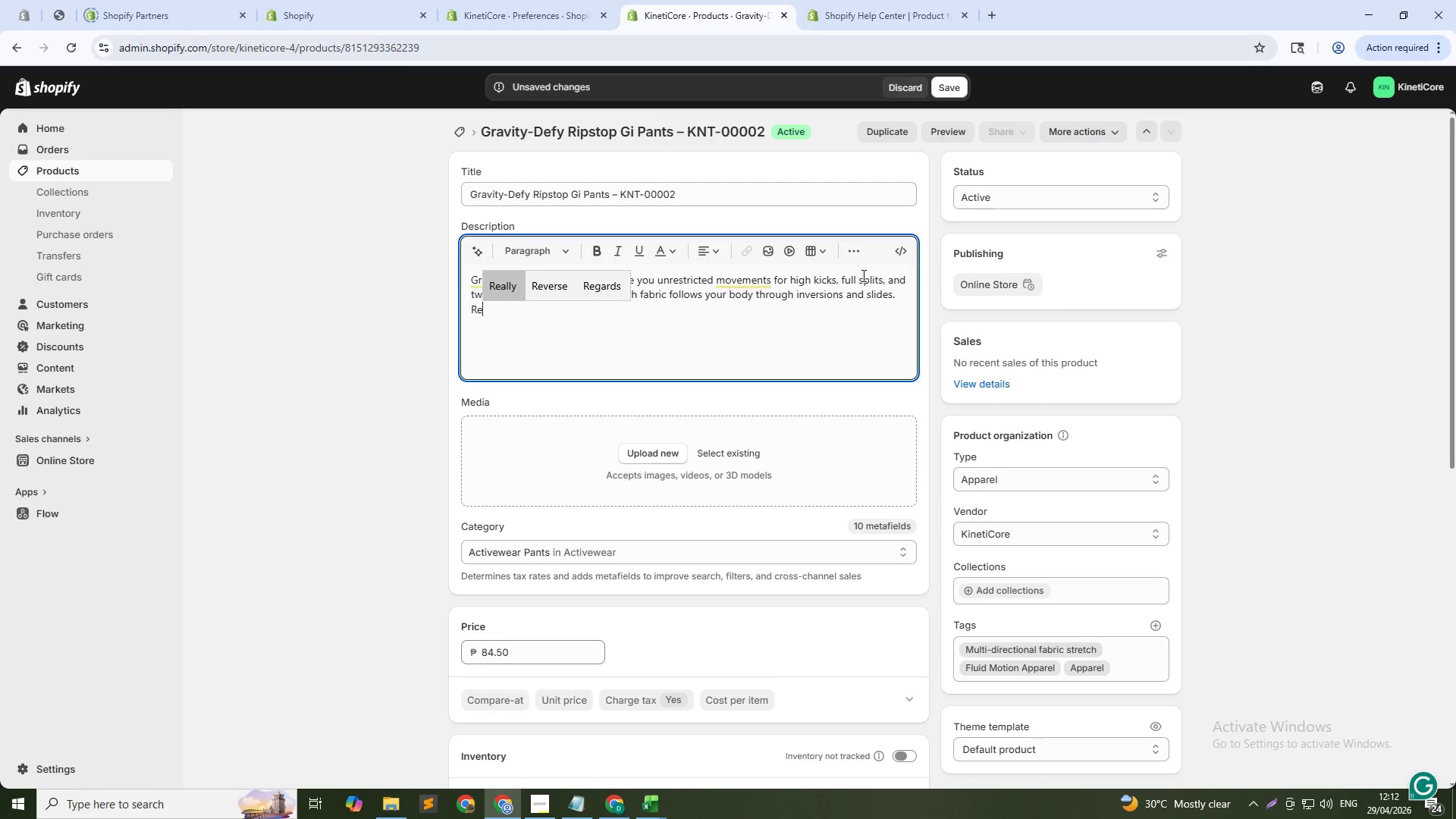 
hold_key(key=CapsLock, duration=0.33)
 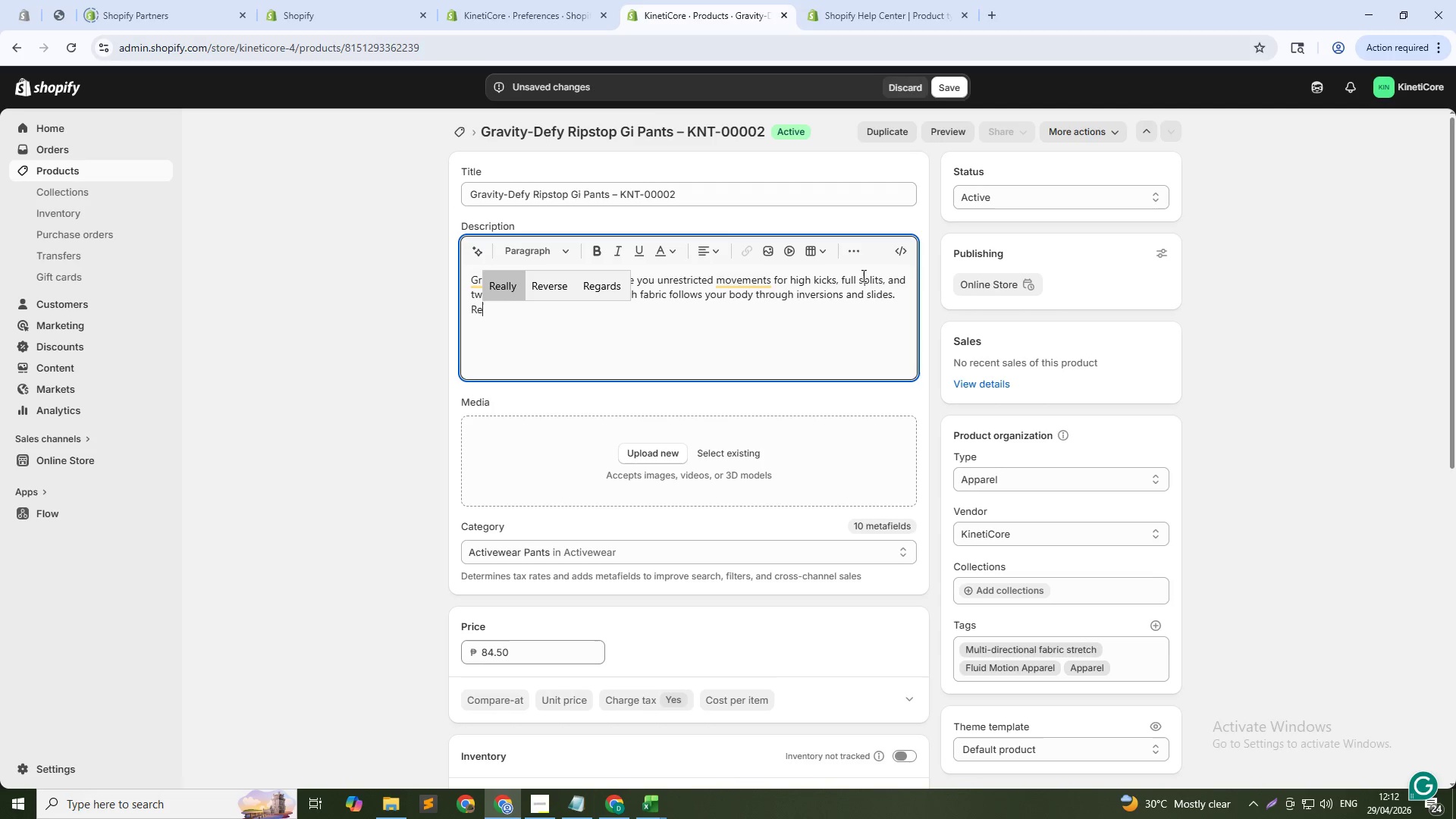 
type(inforced ripstop panels resist abrasion)
key(Backspace)
key(Backspace)
key(Backspace)
key(Backspace)
type(sion during power moves. Breathable and lightweight for intense training sessions. Built for tricking athletes who demand mobility and durability.)
 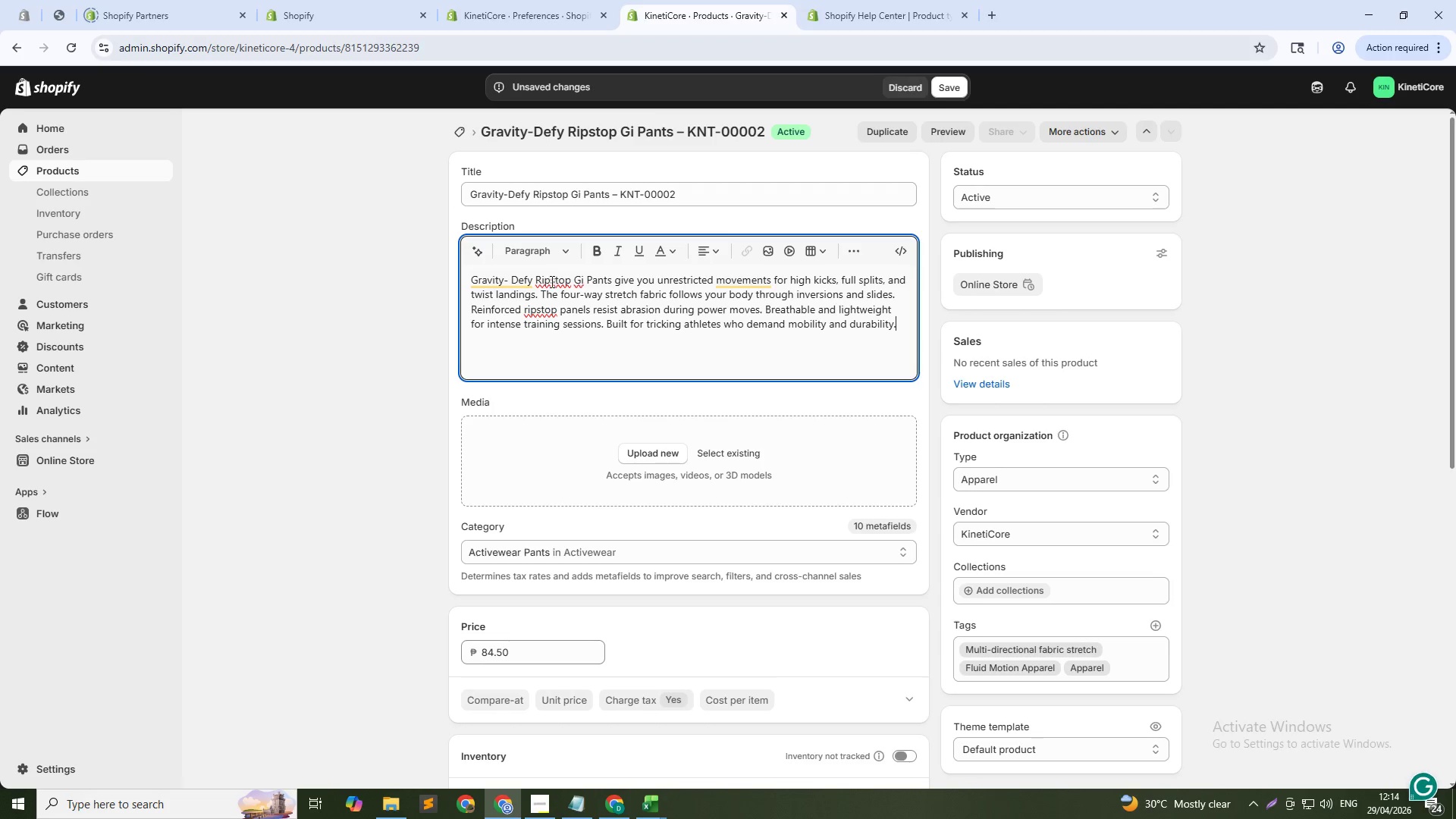 
left_click([505, 275])
 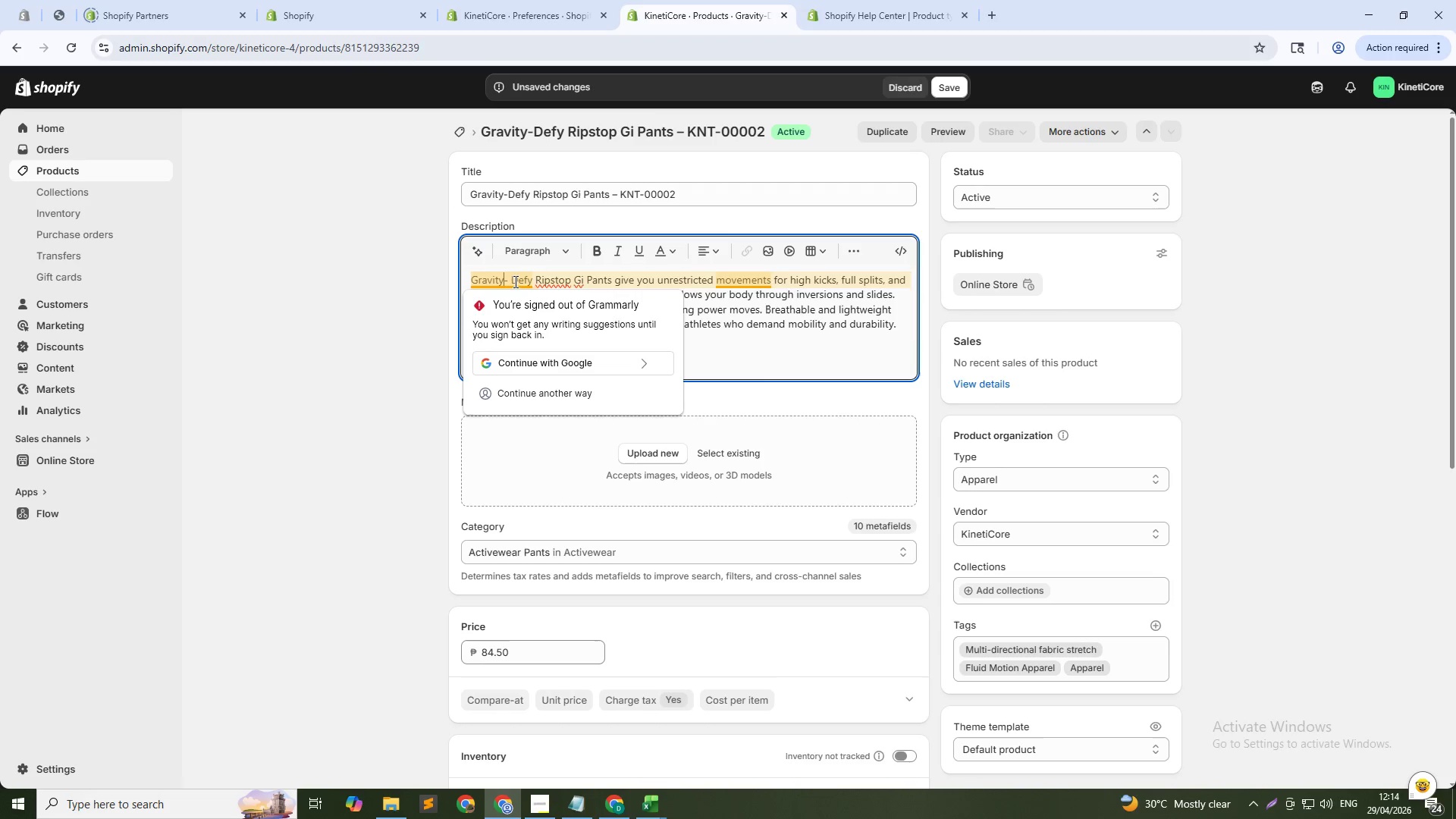 
key(Space)
 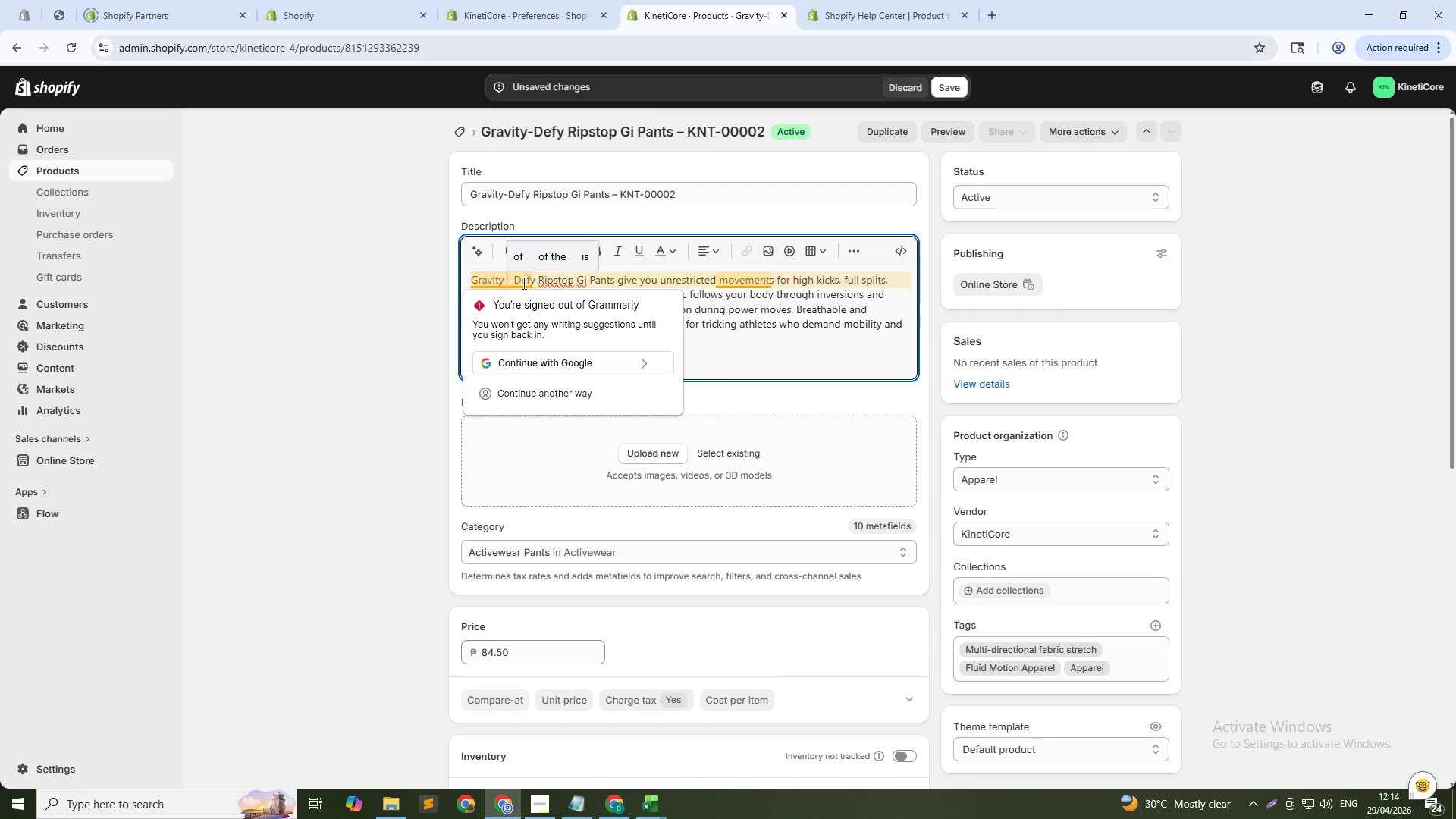 
mouse_move([546, 290])
 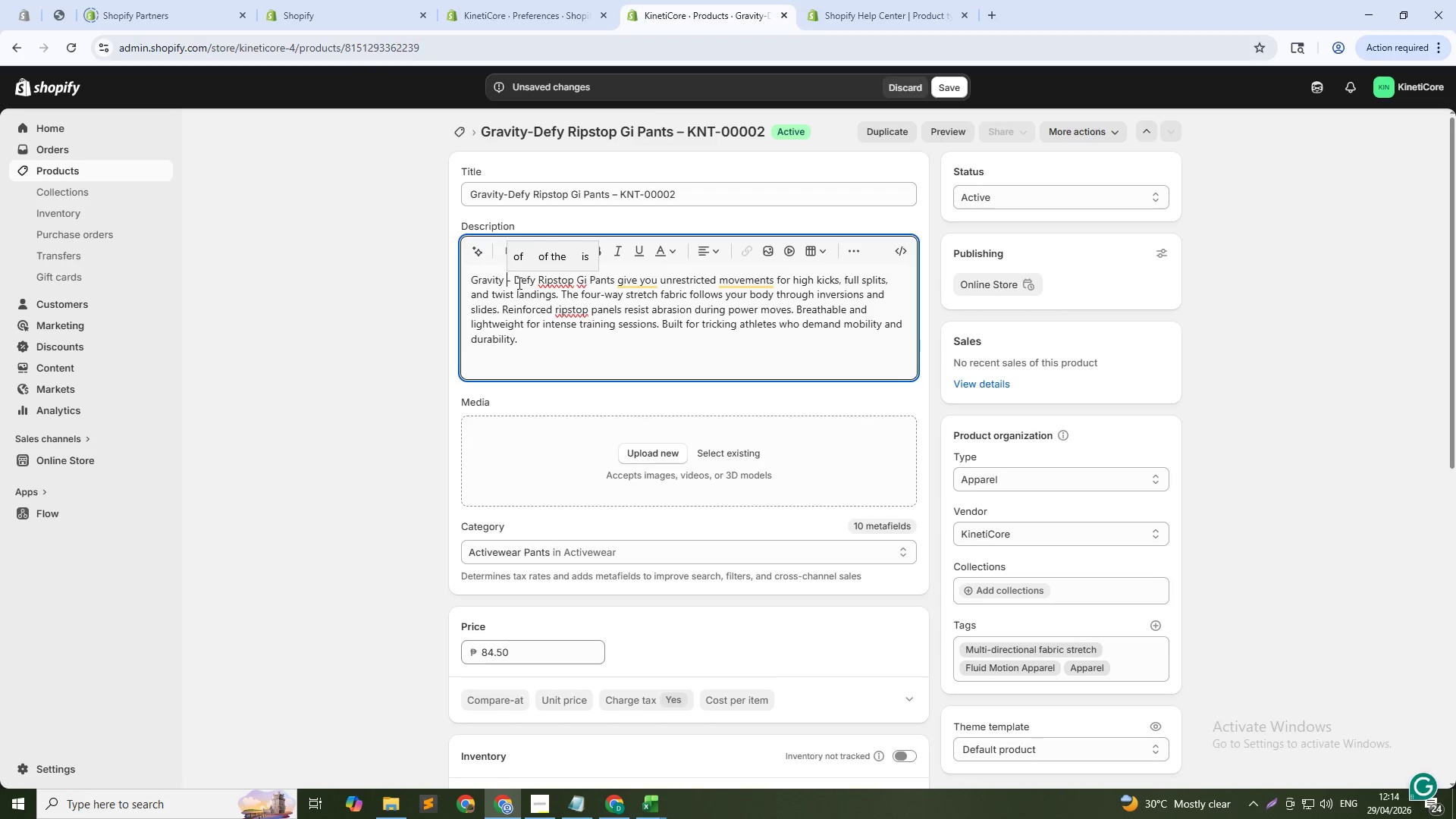 
key(Backspace)
 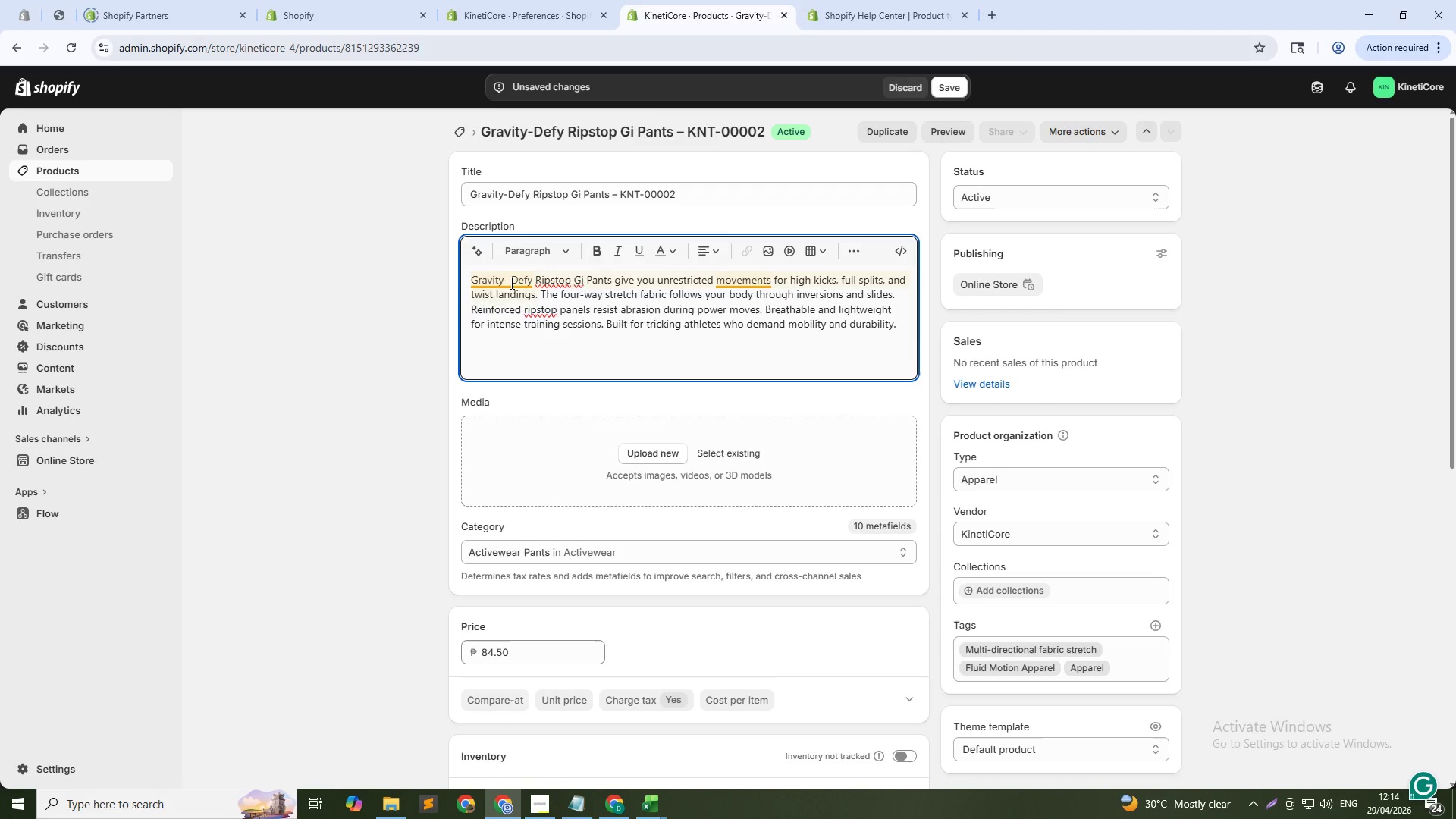 
left_click([516, 280])
 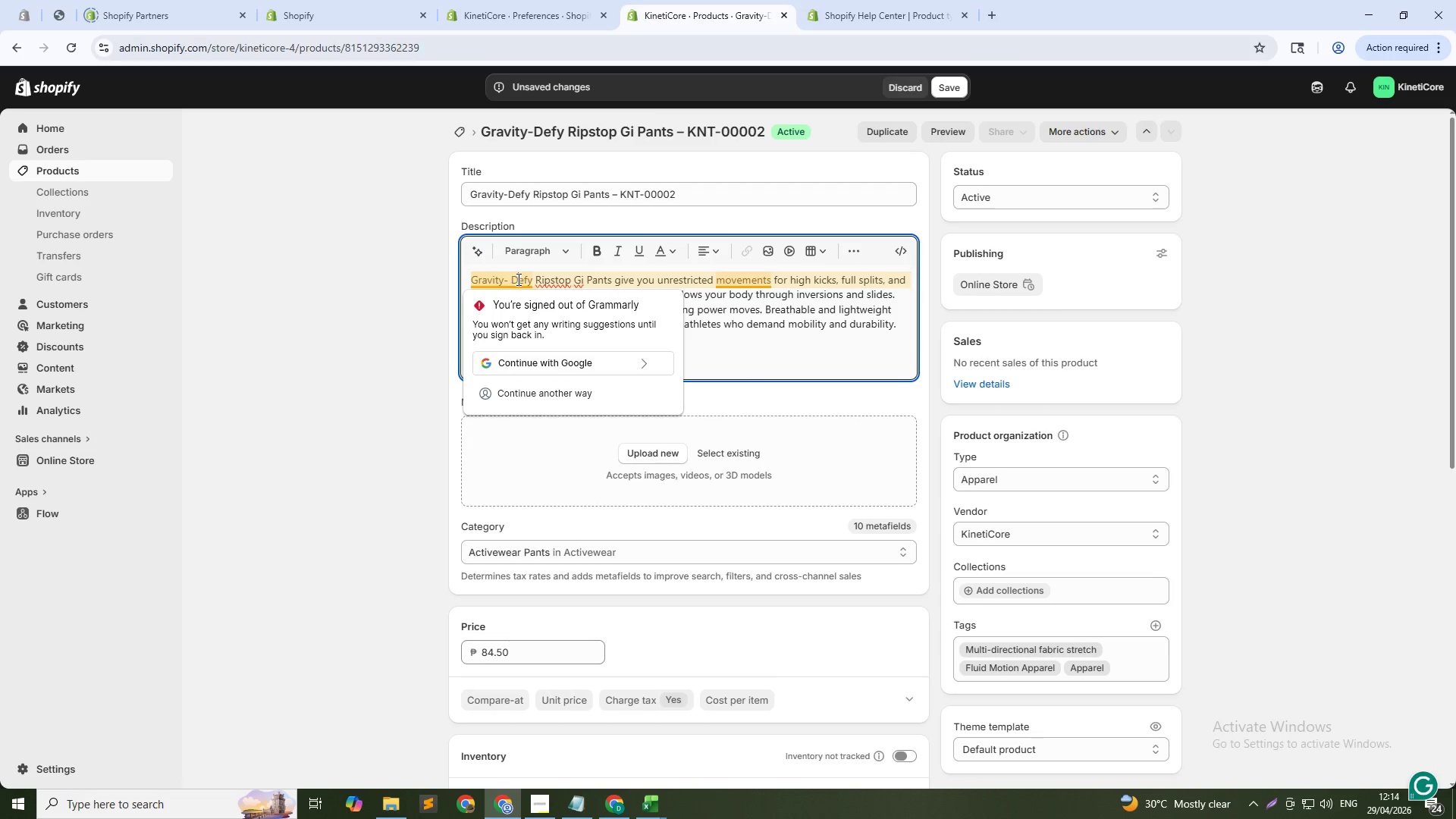 
key(ArrowLeft)
 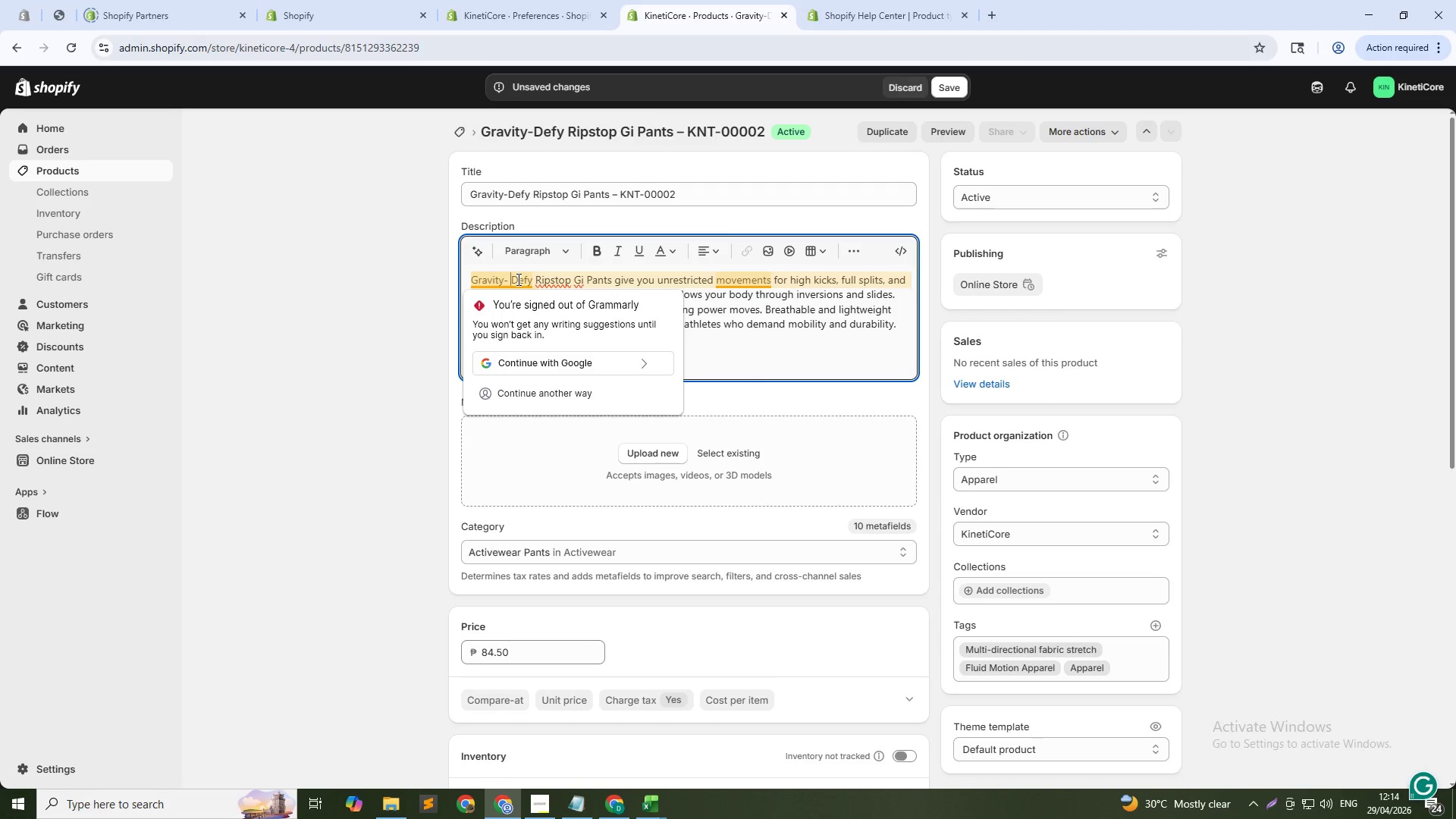 
key(Backspace)
 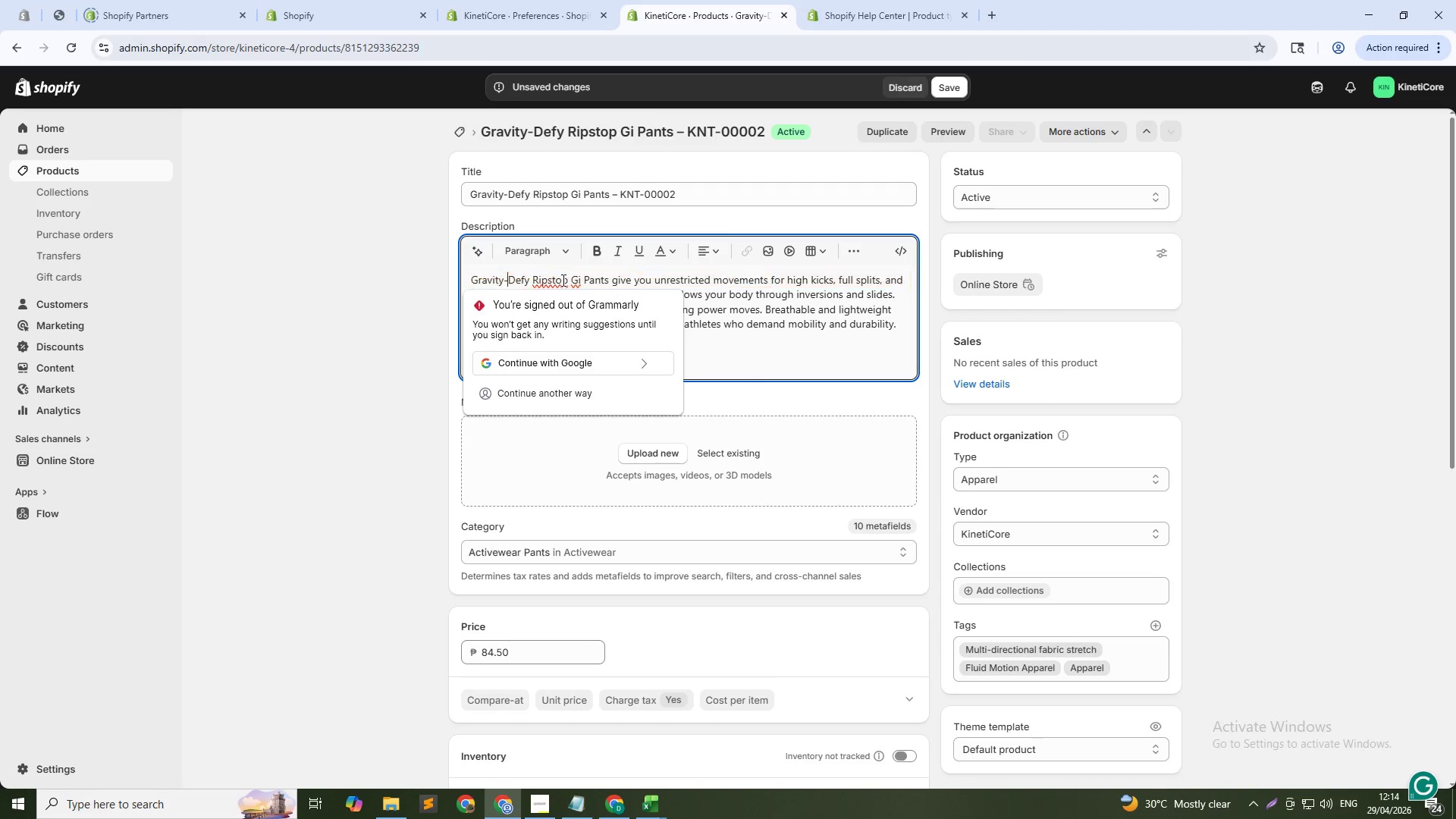 
left_click([562, 280])
 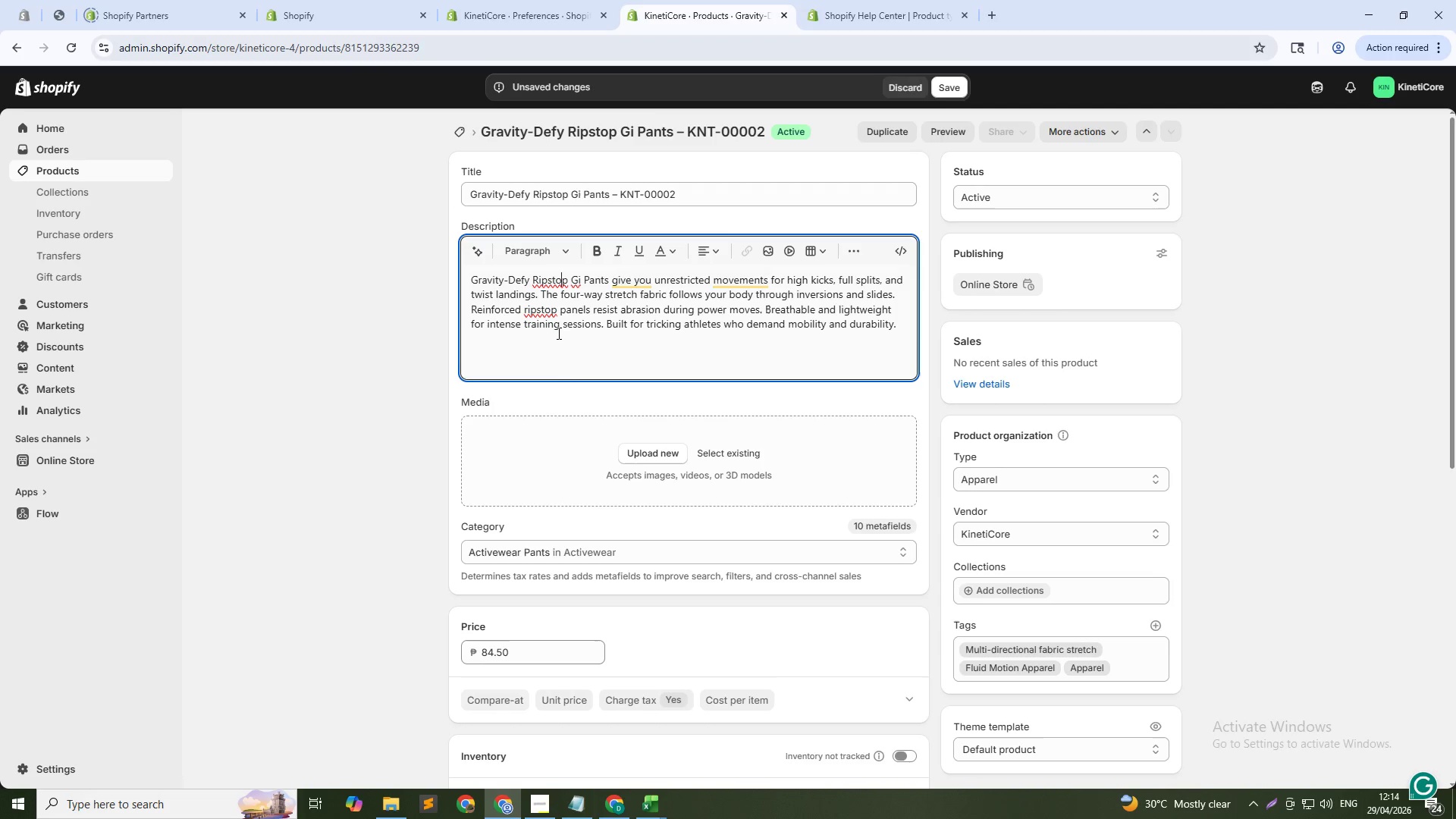 
wait(12.75)
 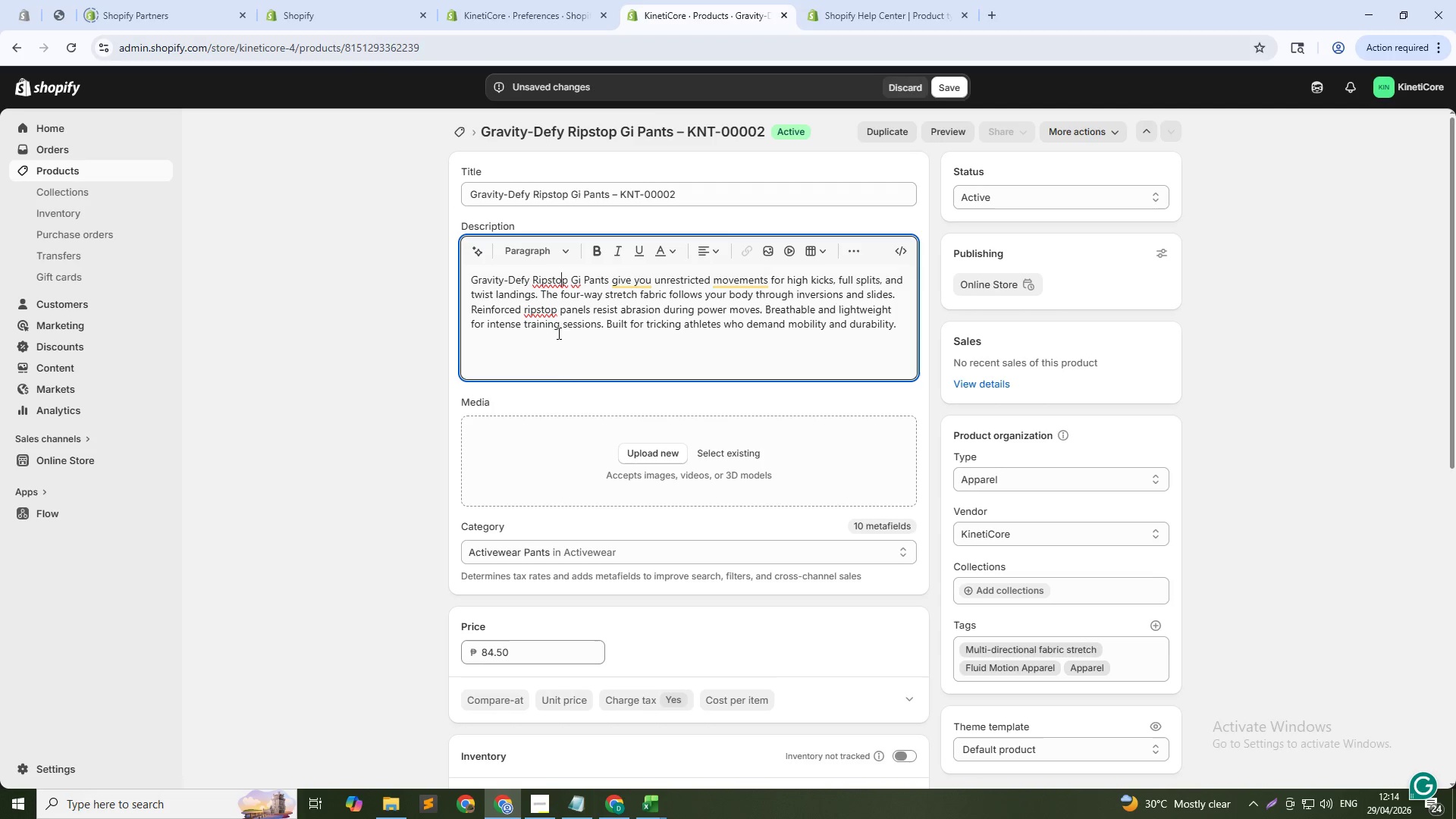 
left_click([770, 281])
 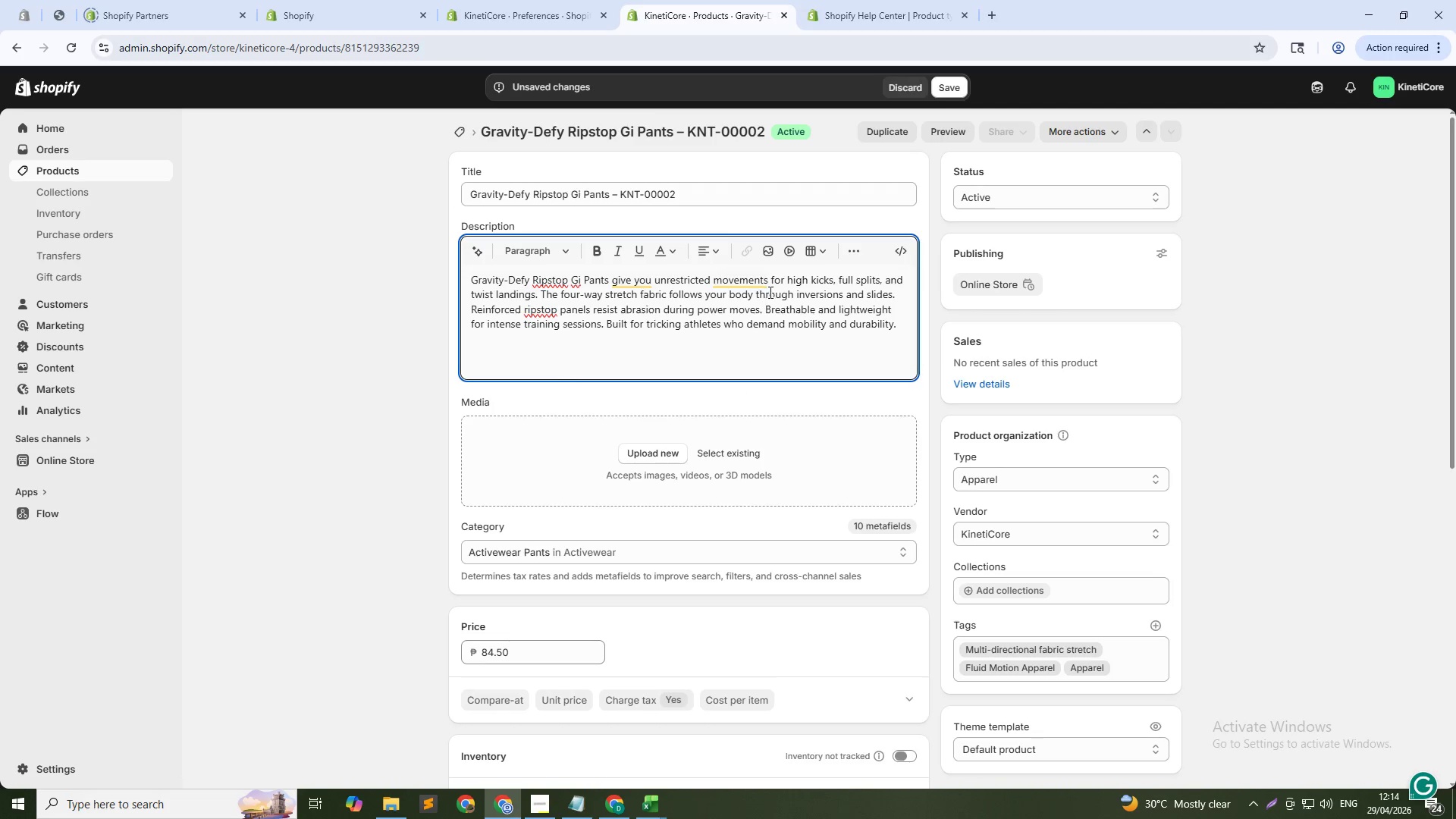 
key(ArrowLeft)
 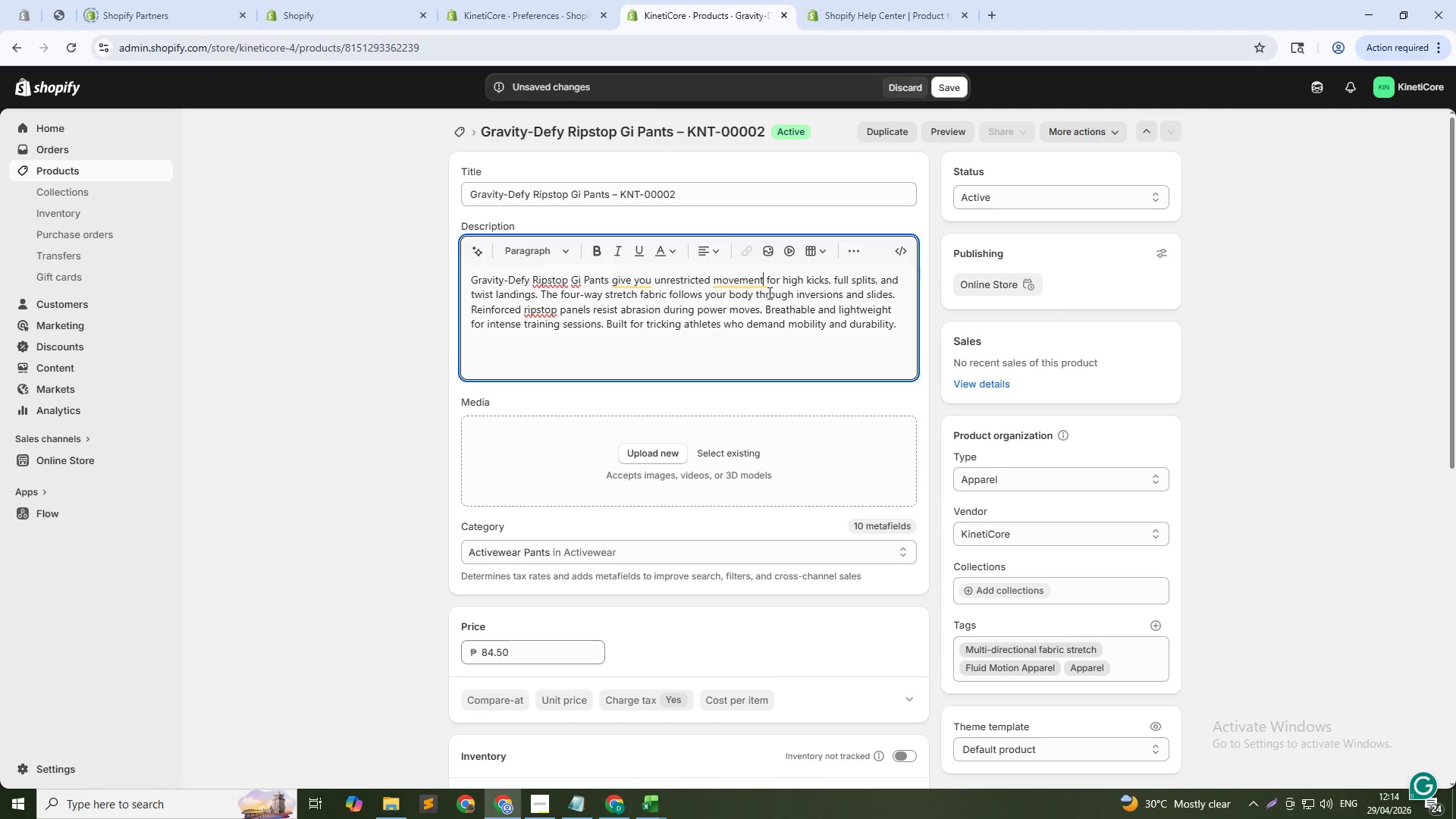 
key(Backspace)
 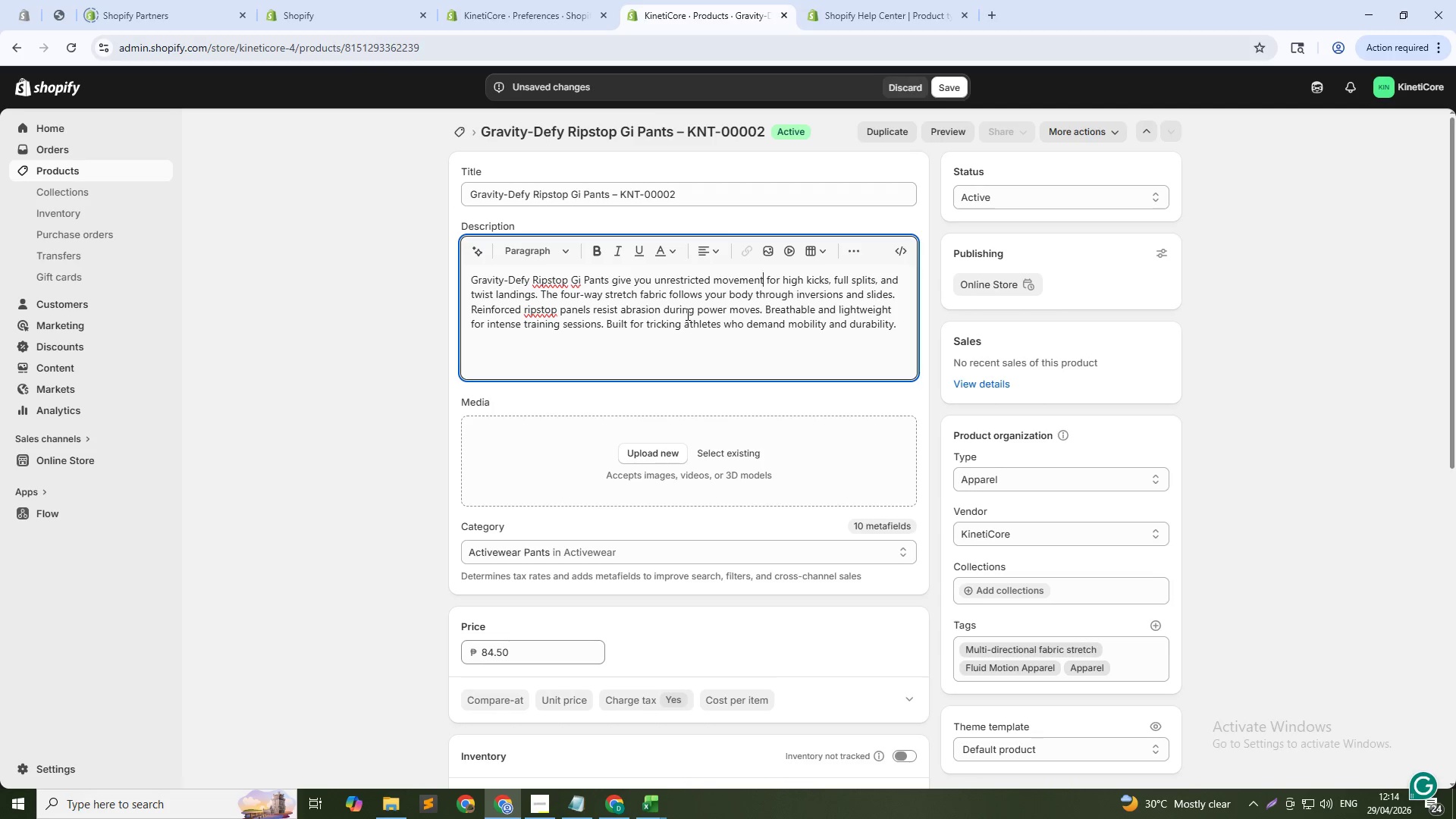 
scroll: coordinate [687, 313], scroll_direction: down, amount: 3.0
 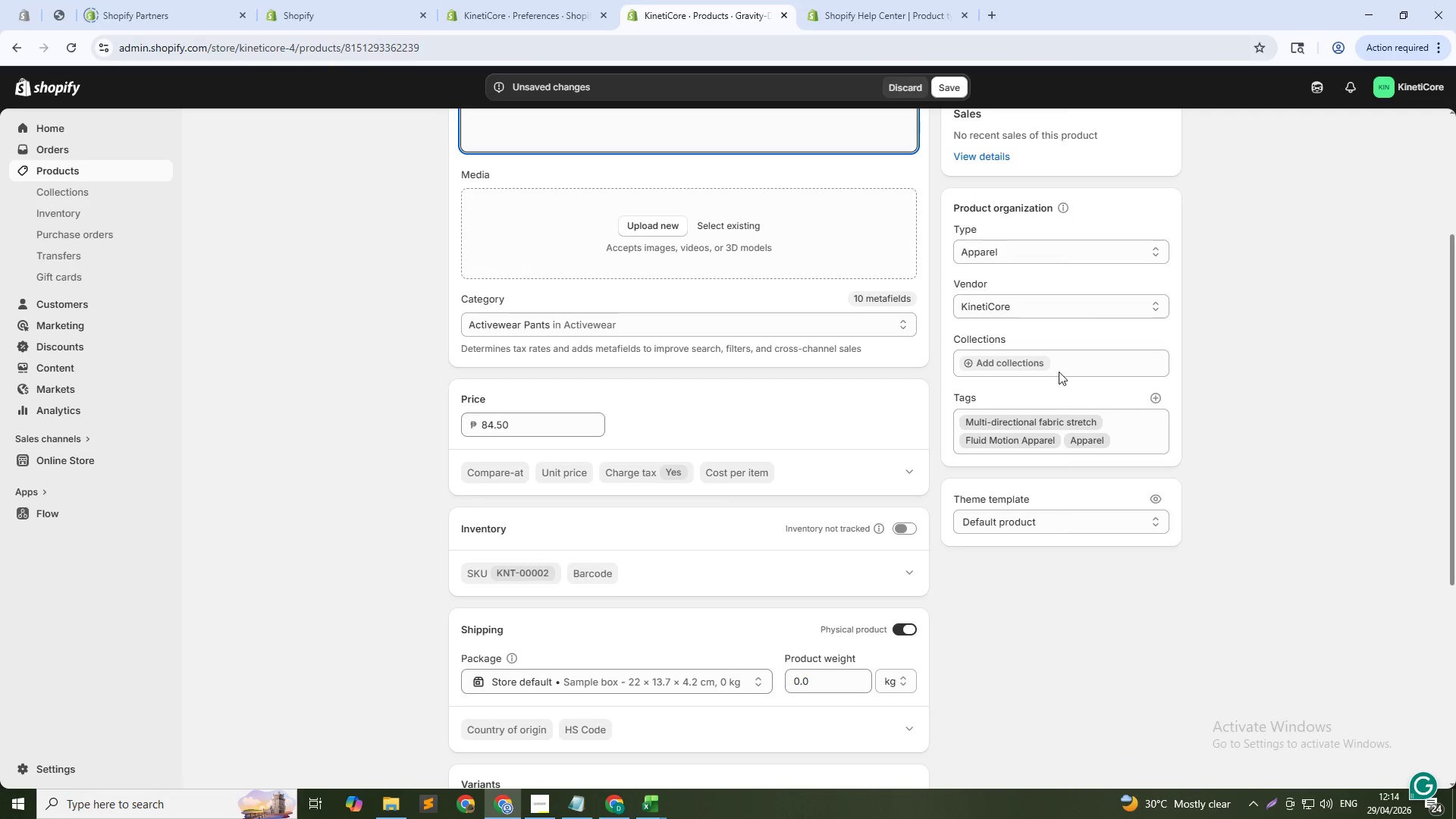 
left_click([1035, 361])
 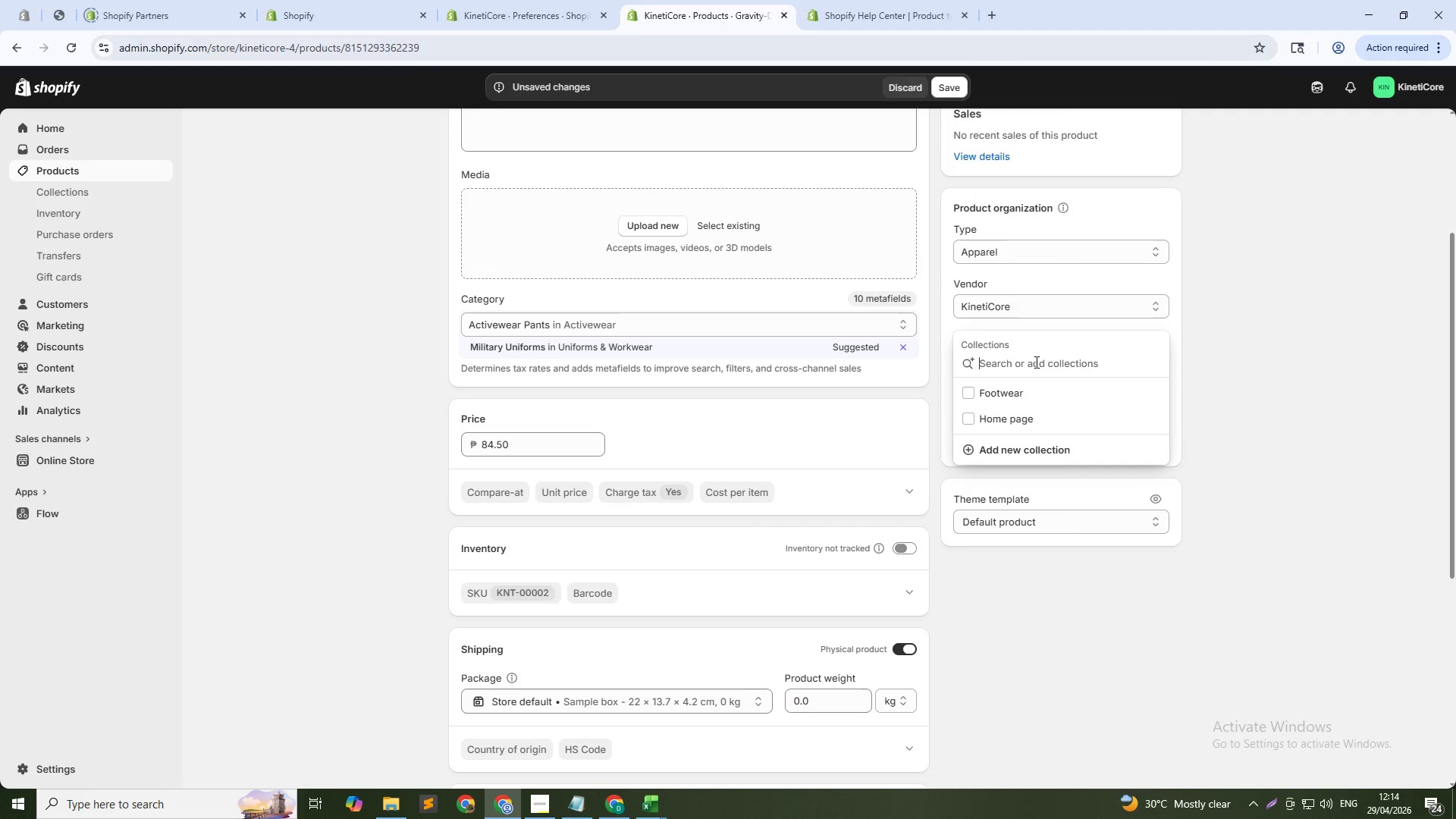 
wait(6.44)
 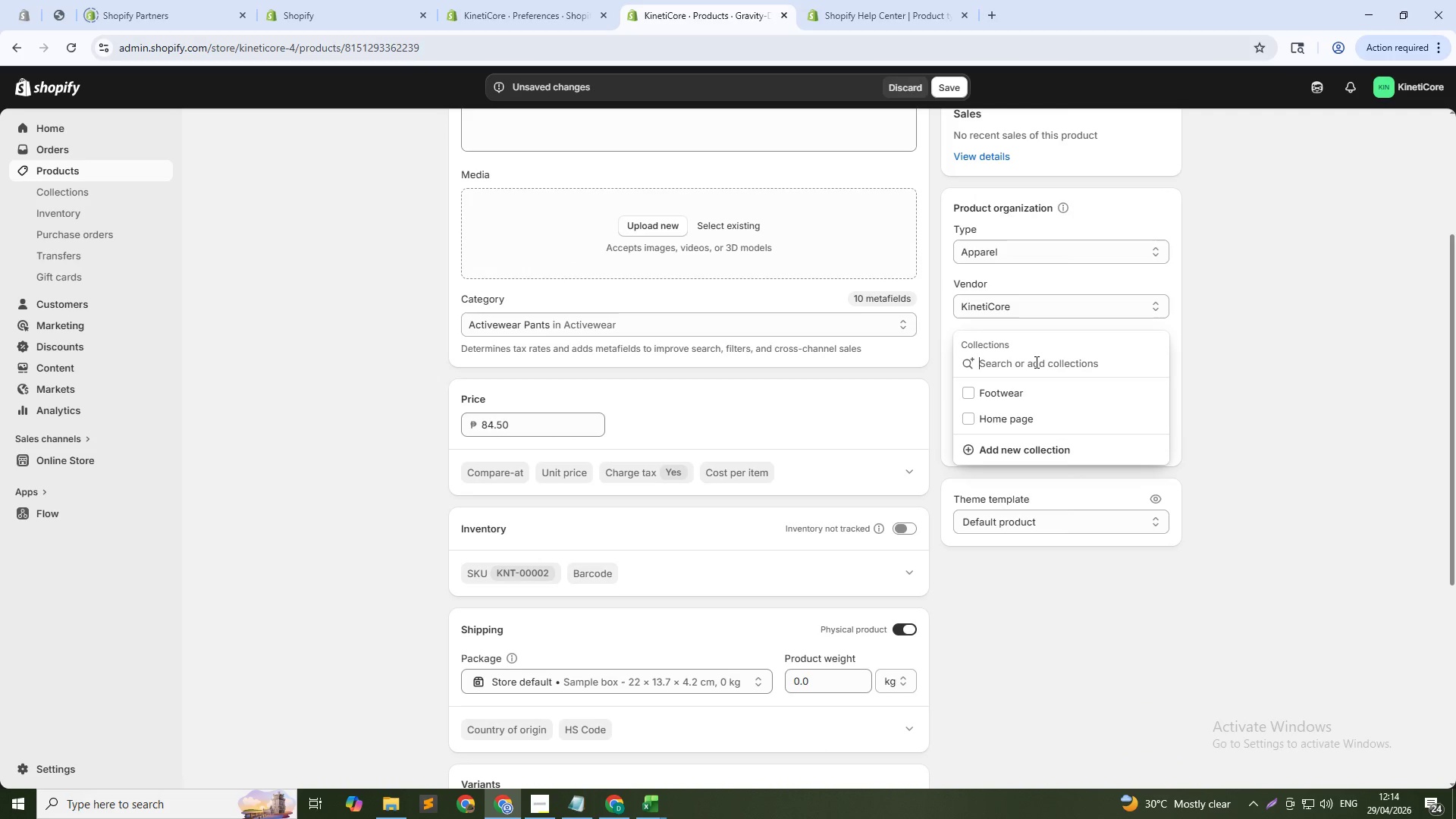 
left_click([1260, 361])
 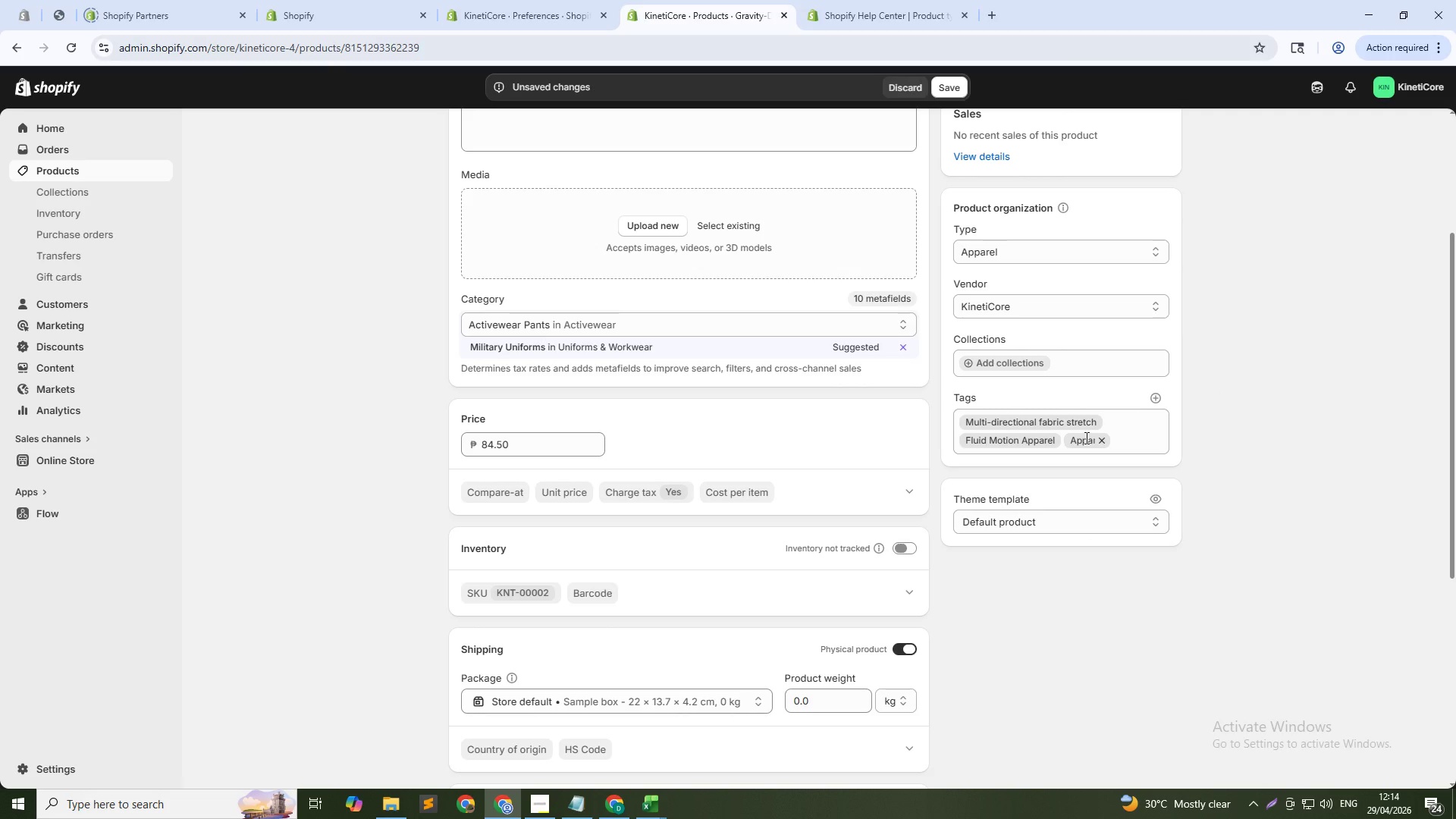 
wait(21.12)
 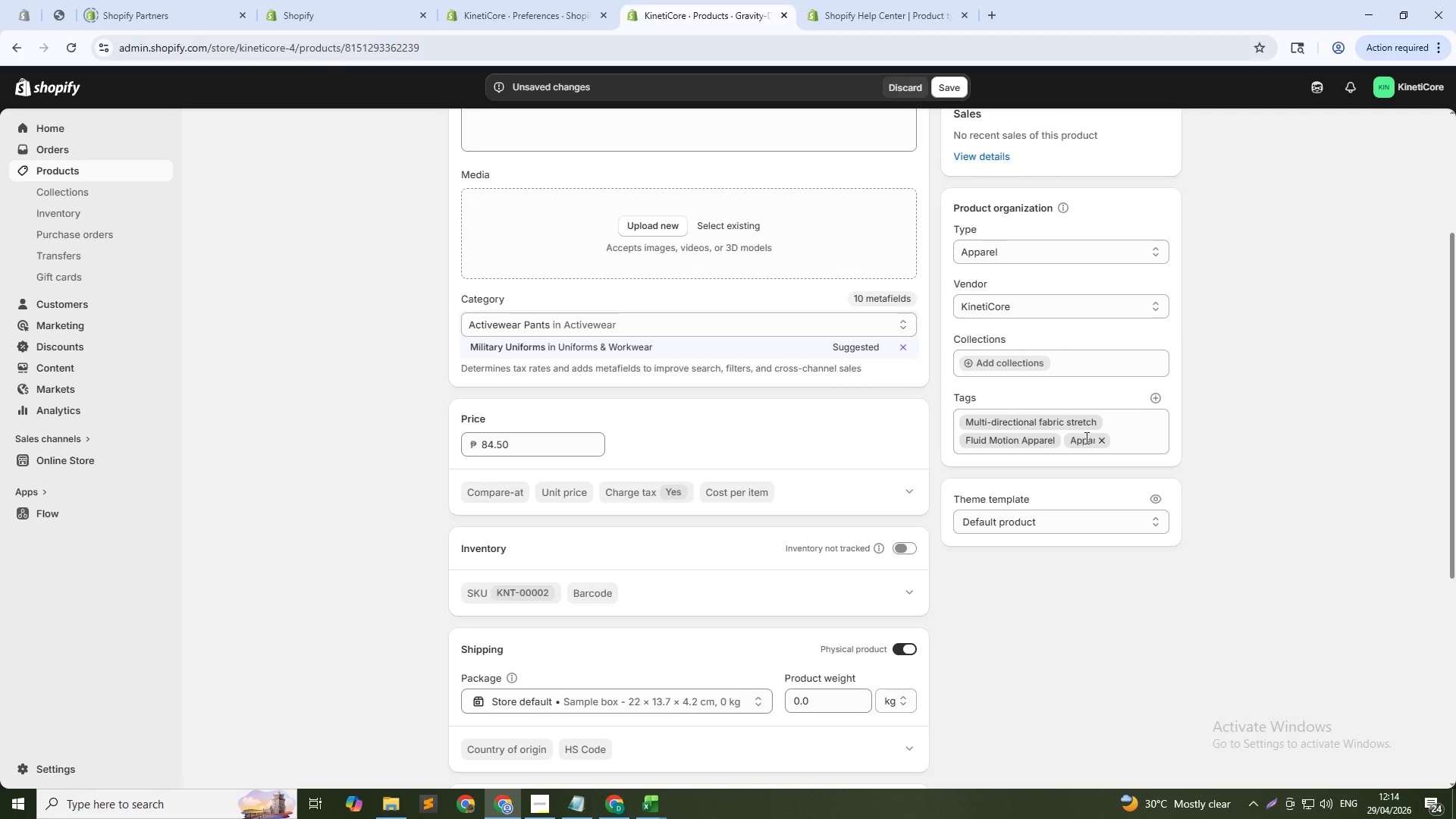 
scroll: coordinate [704, 453], scroll_direction: down, amount: 4.0
 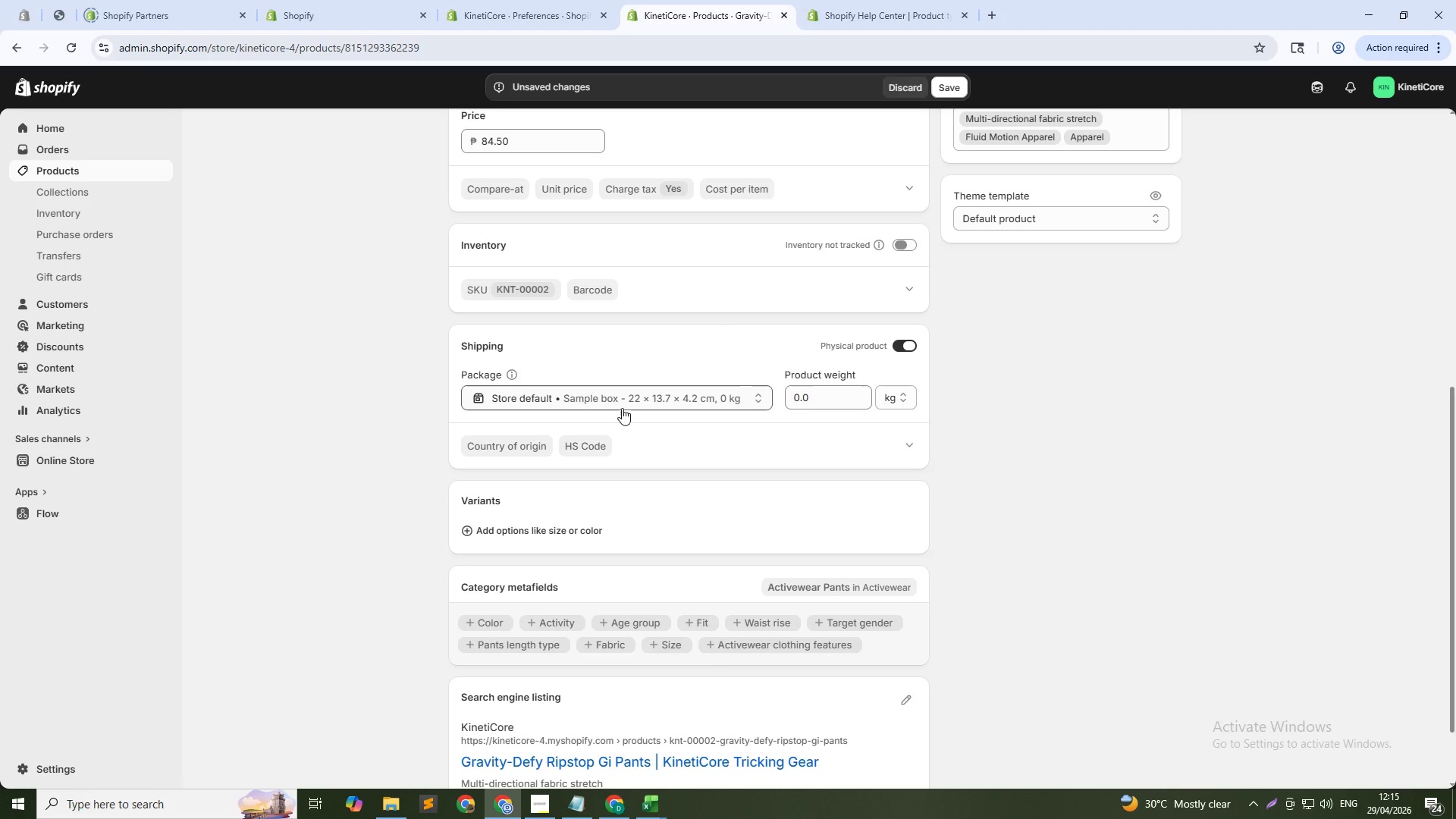 
scroll: coordinate [622, 408], scroll_direction: up, amount: 2.0
 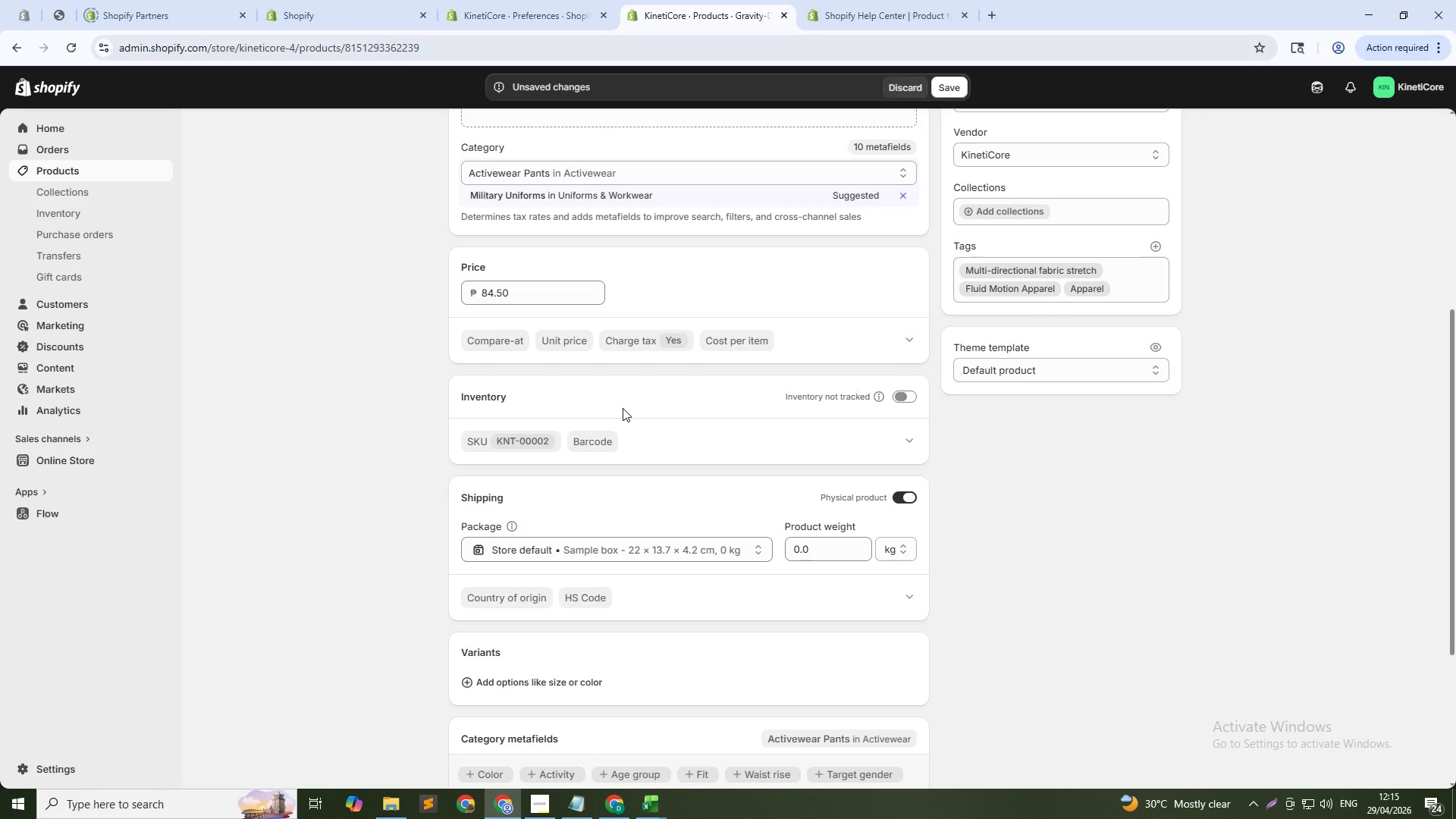 
wait(10.94)
 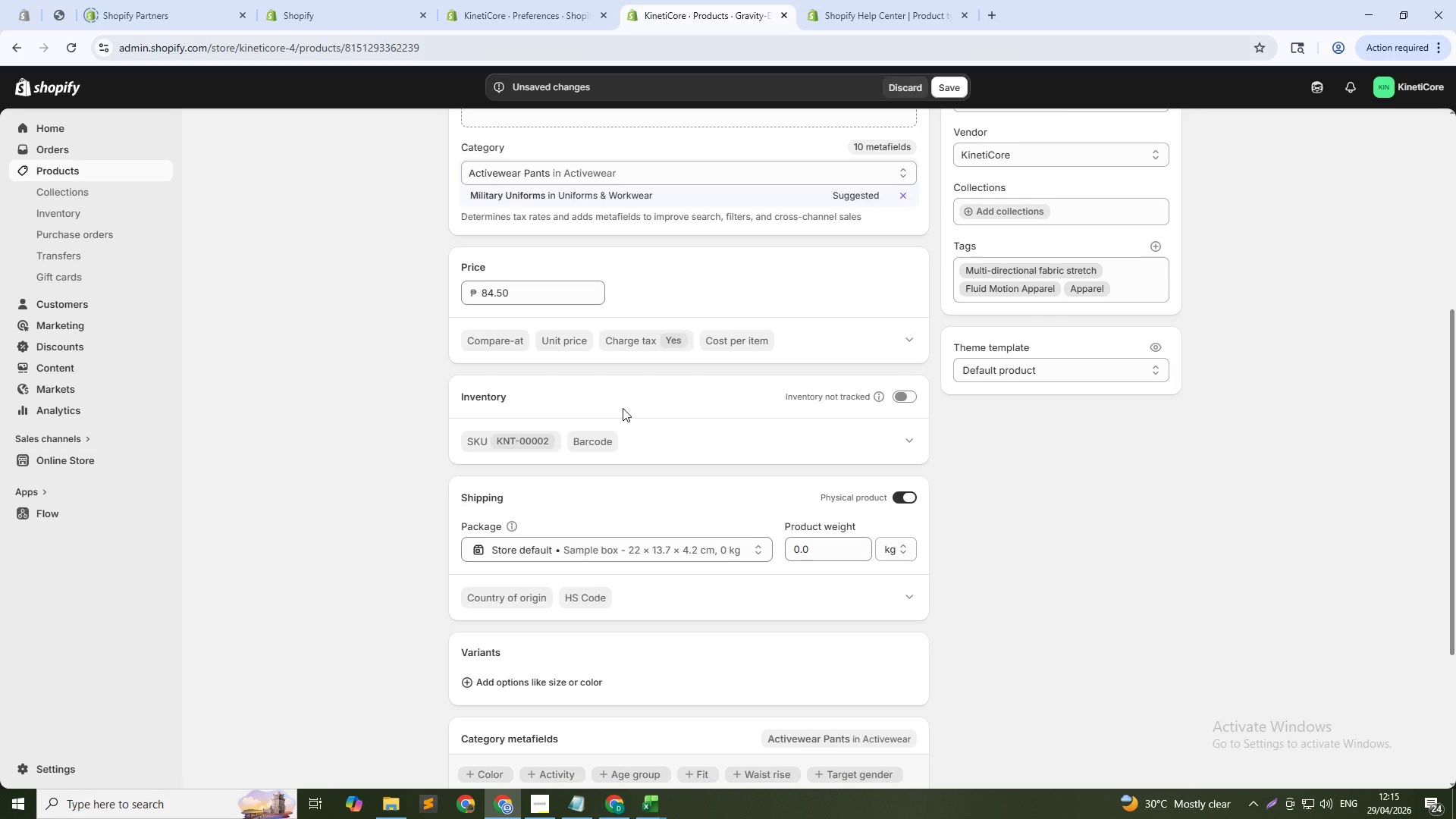 
left_click([1131, 283])
 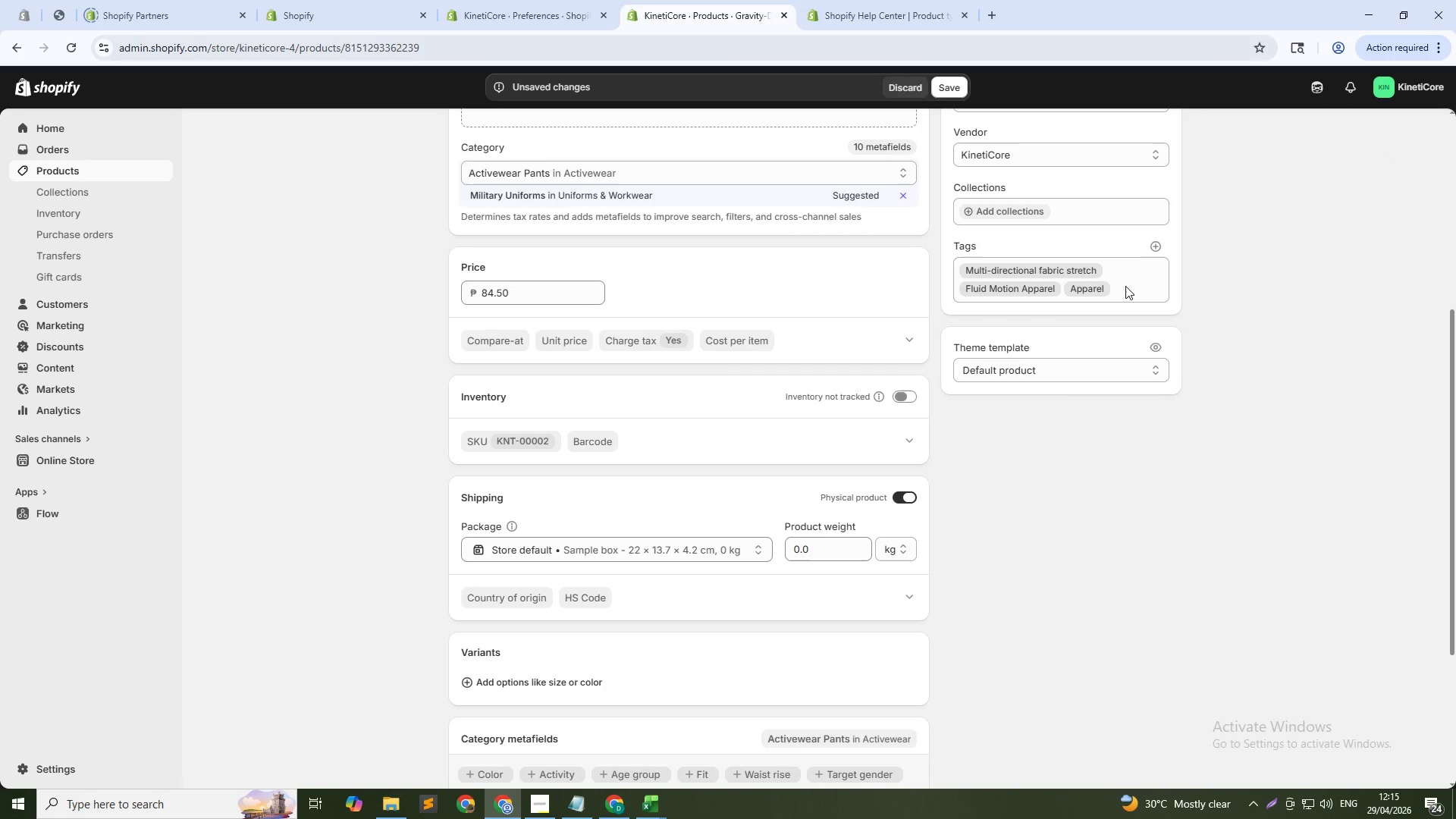 
left_click([1125, 286])
 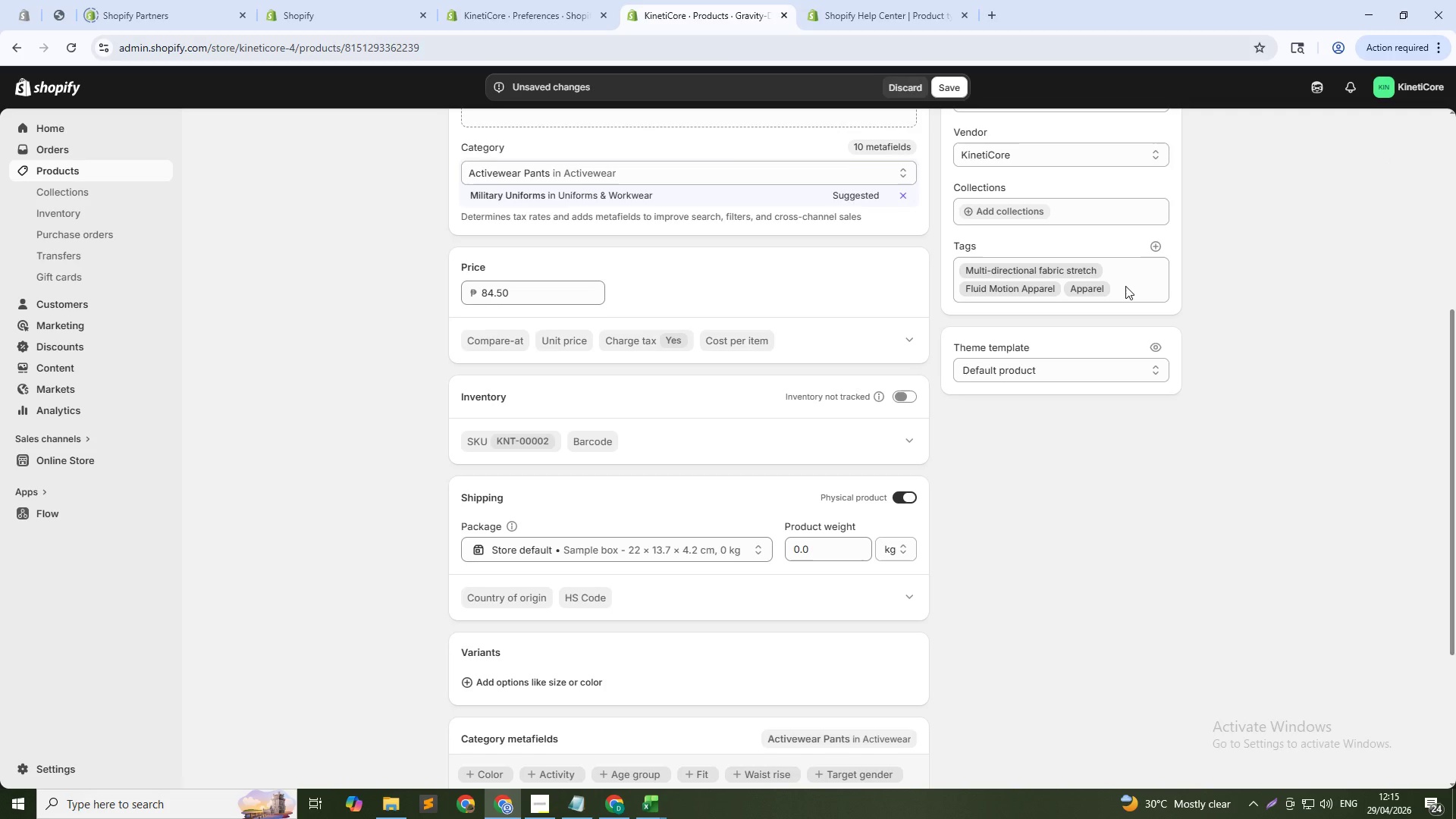 
scroll: coordinate [703, 419], scroll_direction: down, amount: 12.0
 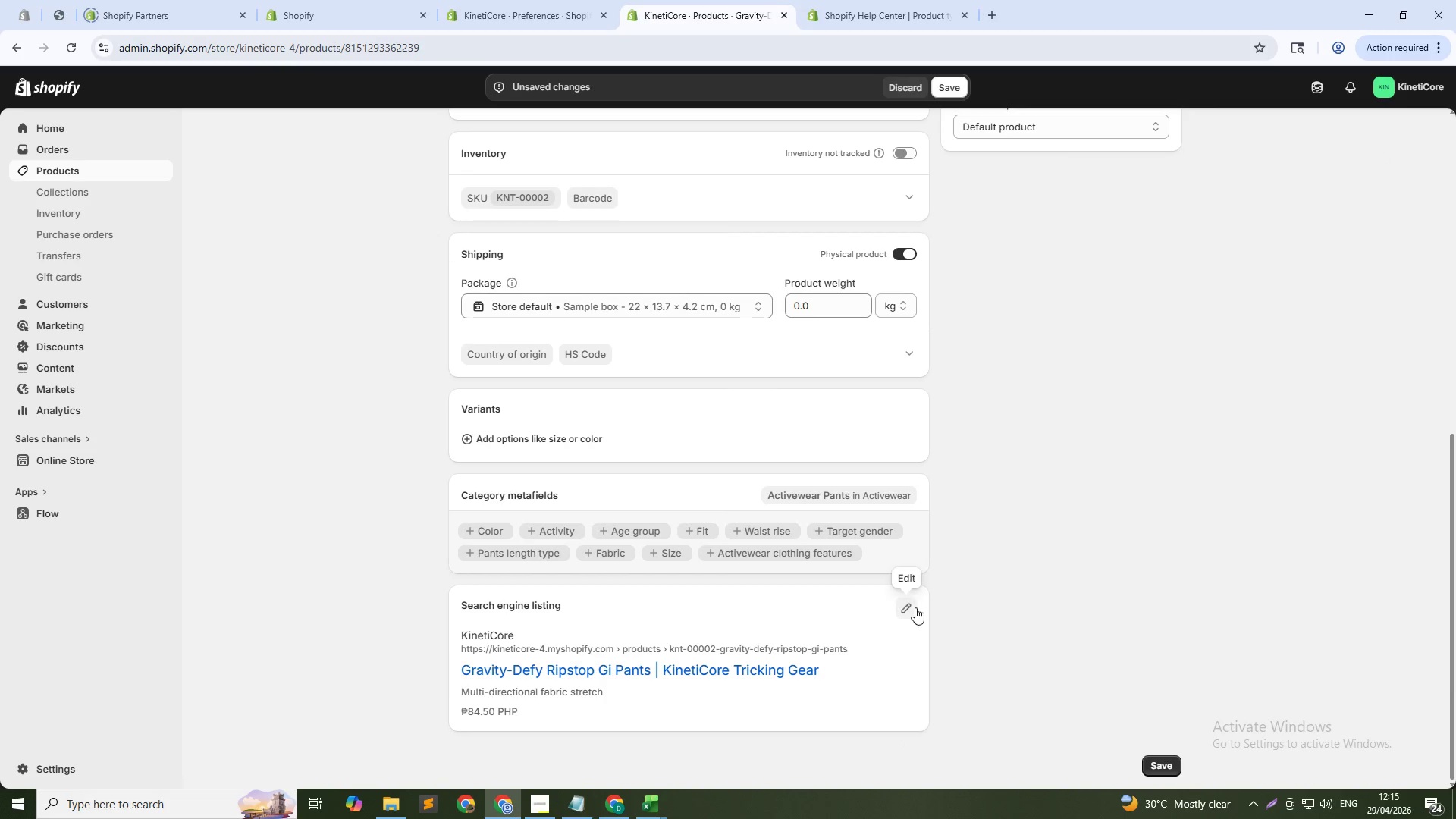 
left_click([912, 603])
 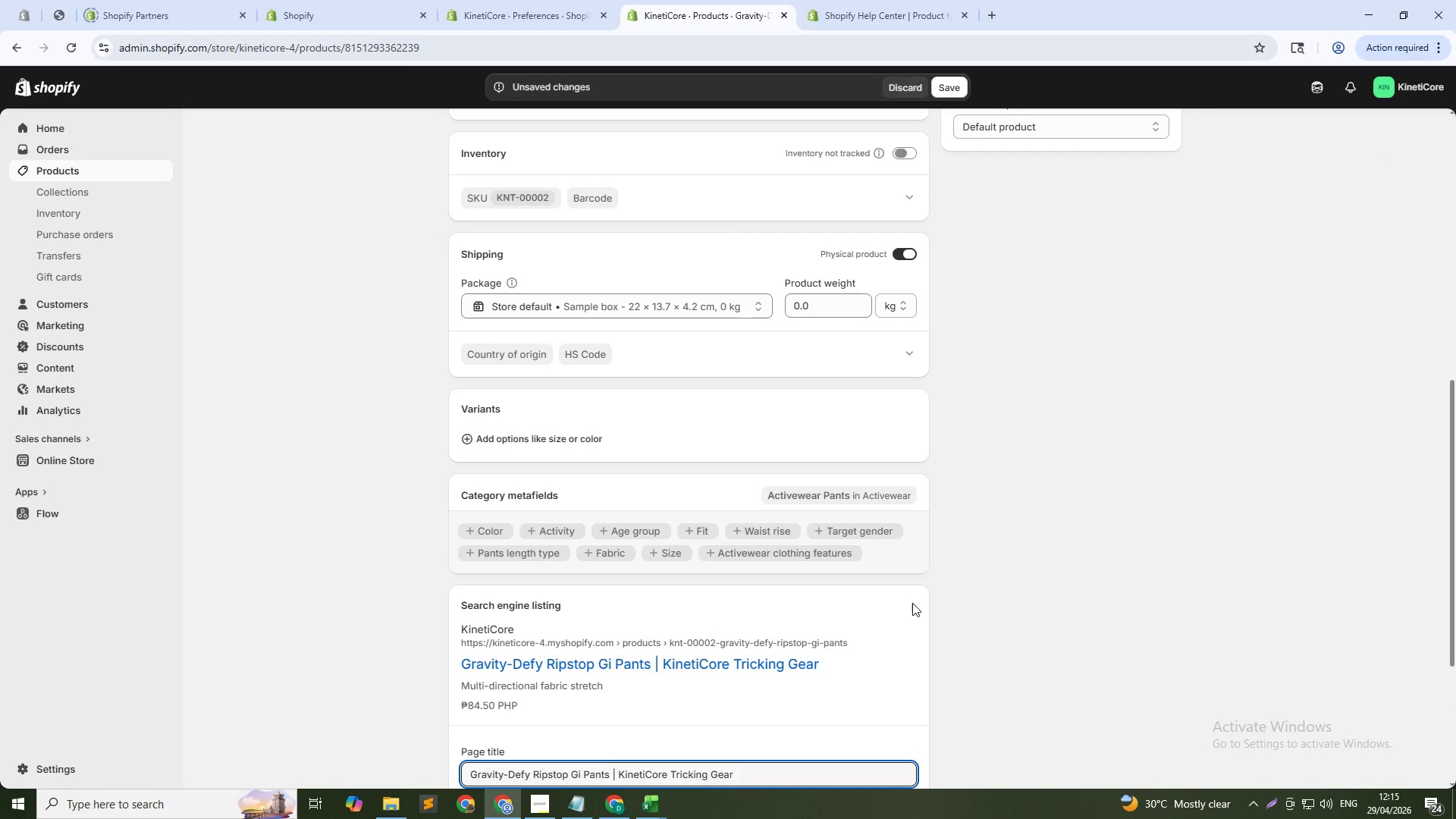 
scroll: coordinate [554, 560], scroll_direction: down, amount: 8.0
 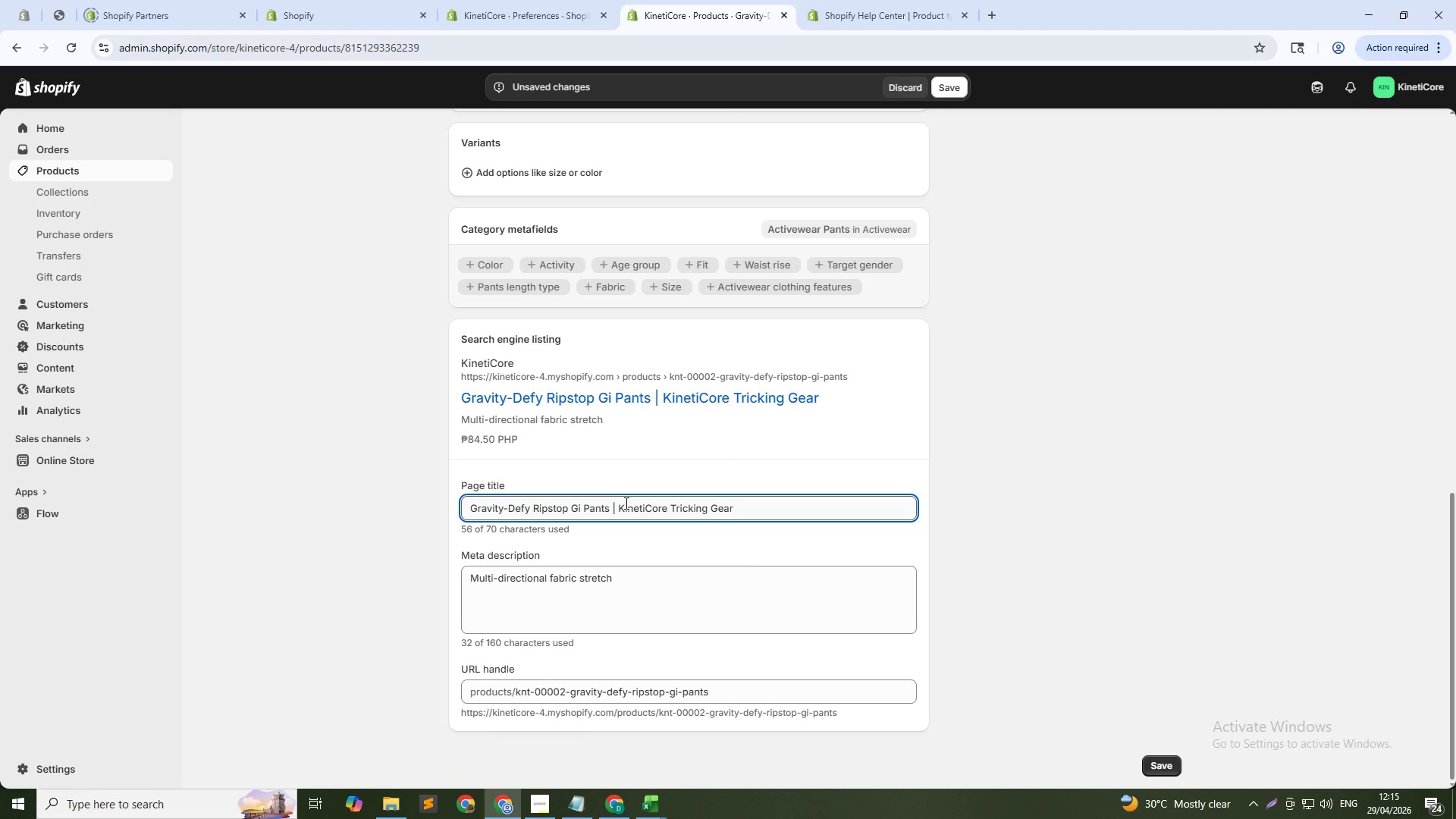 
key(Alt+Tab)